 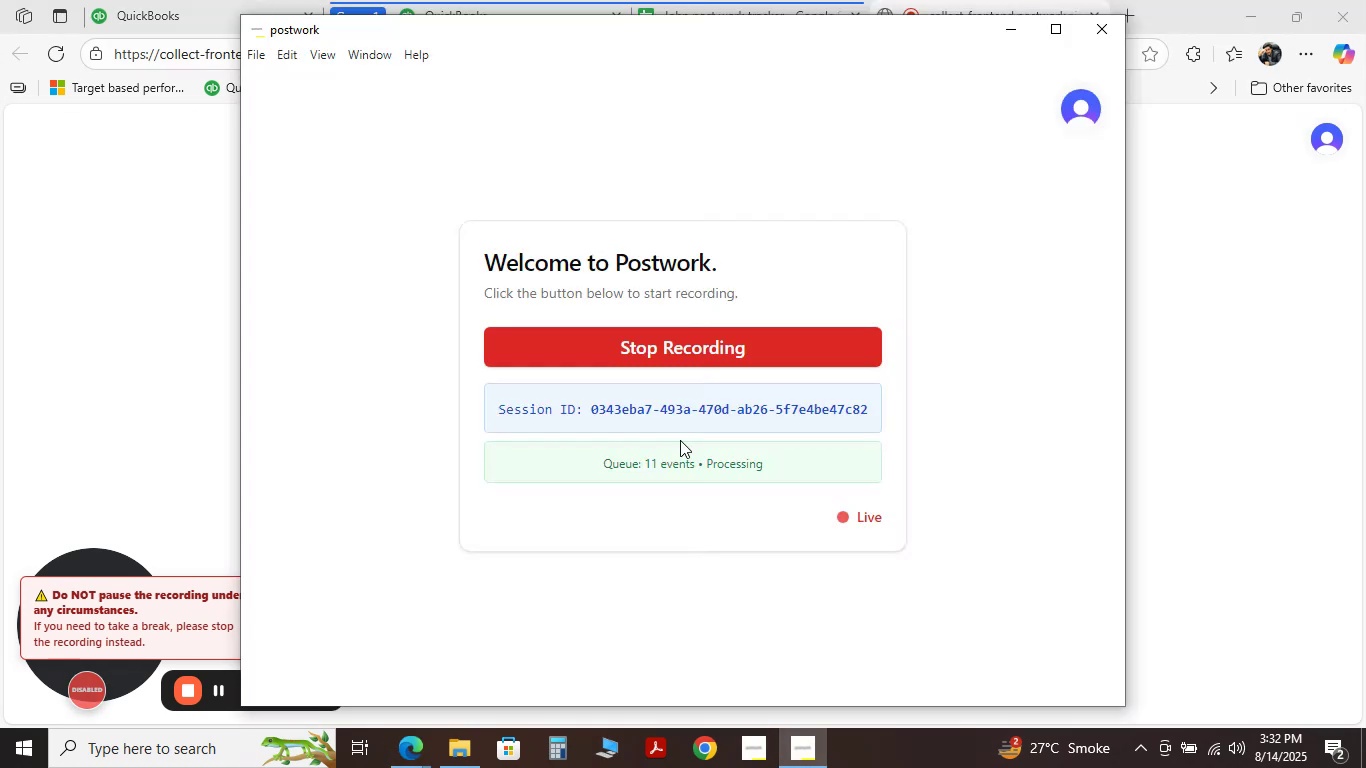 
double_click([619, 402])
 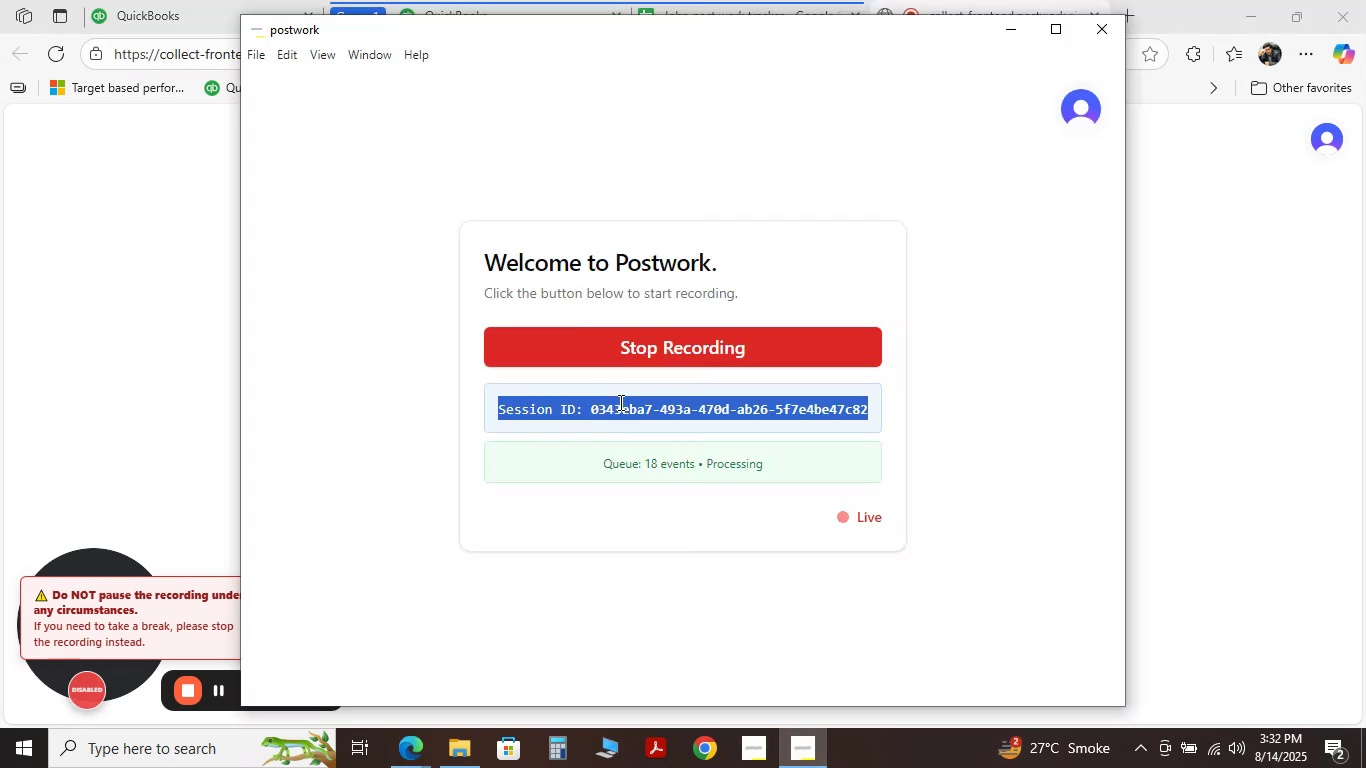 
triple_click([619, 402])
 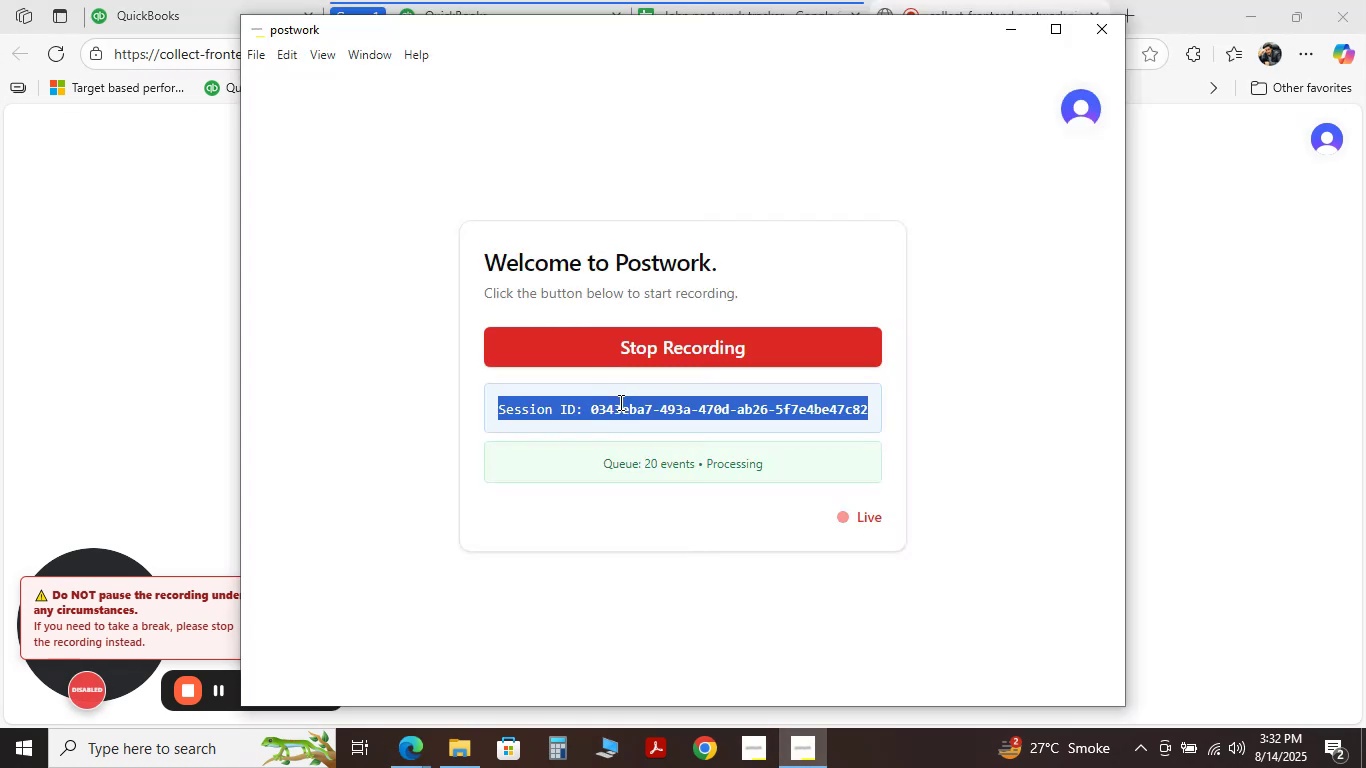 
triple_click([619, 402])
 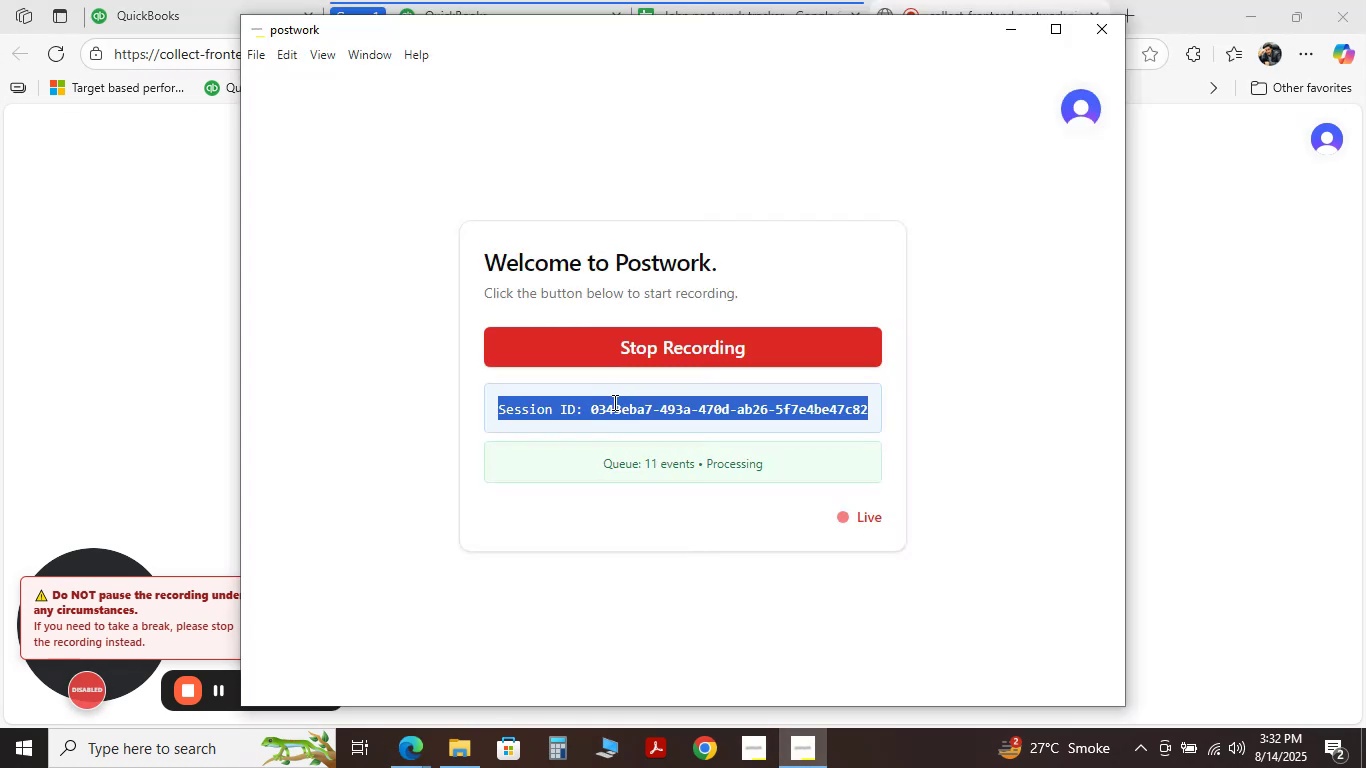 
left_click([613, 402])
 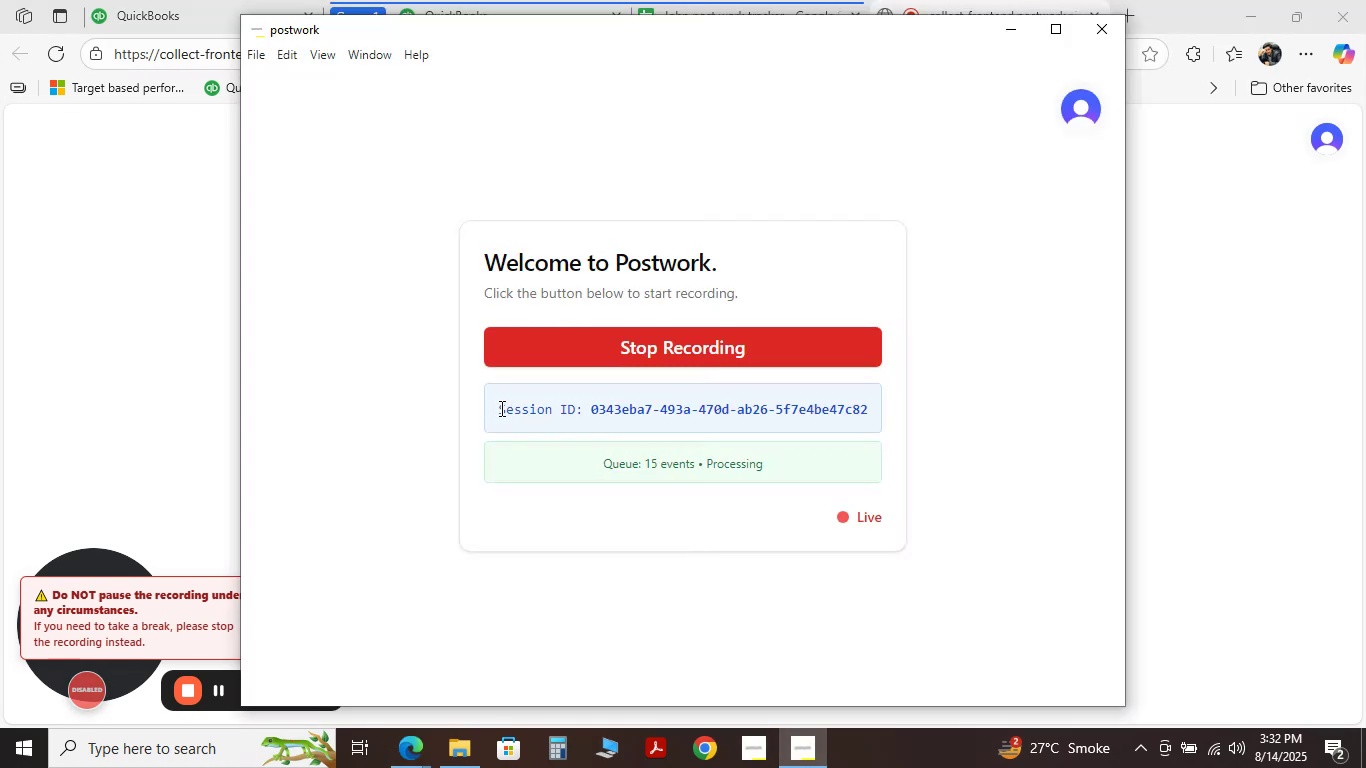 
left_click_drag(start_coordinate=[501, 408], to_coordinate=[865, 410])
 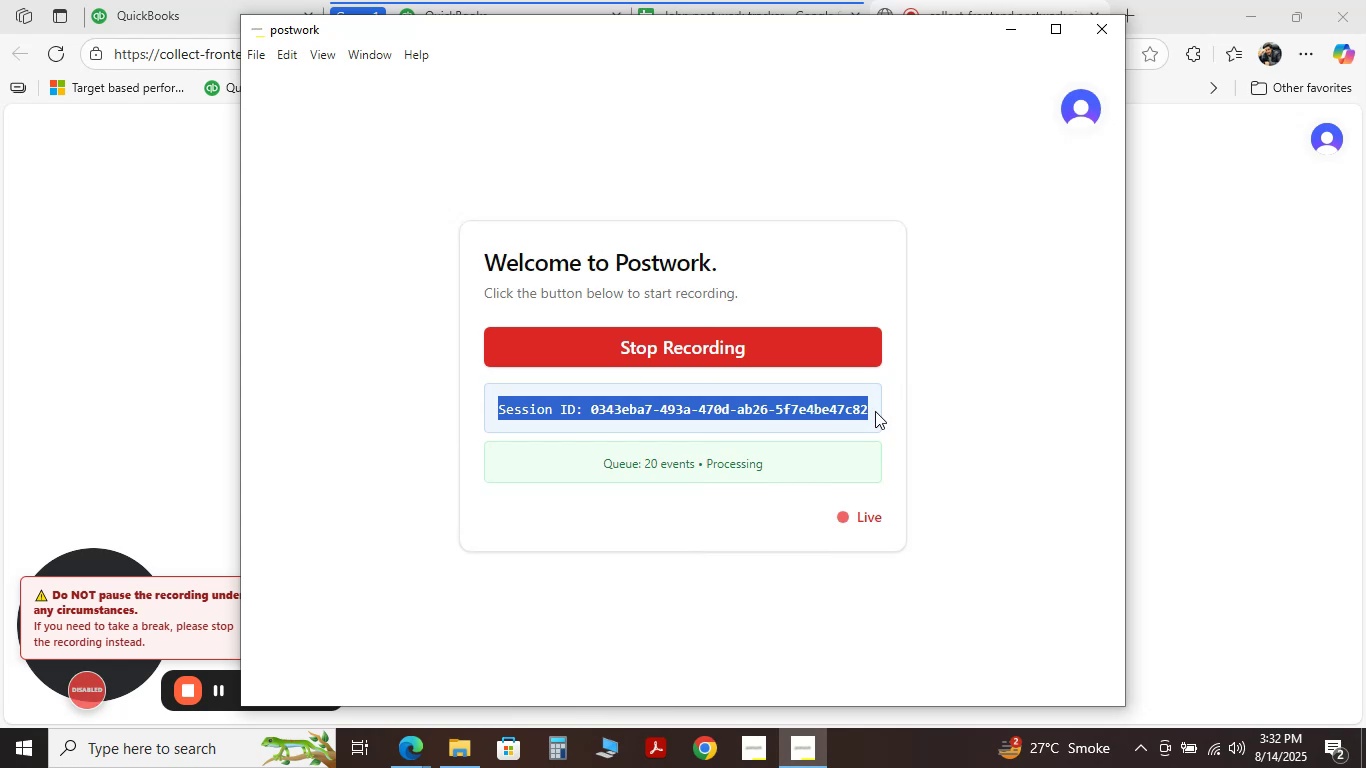 
key(Control+C)
 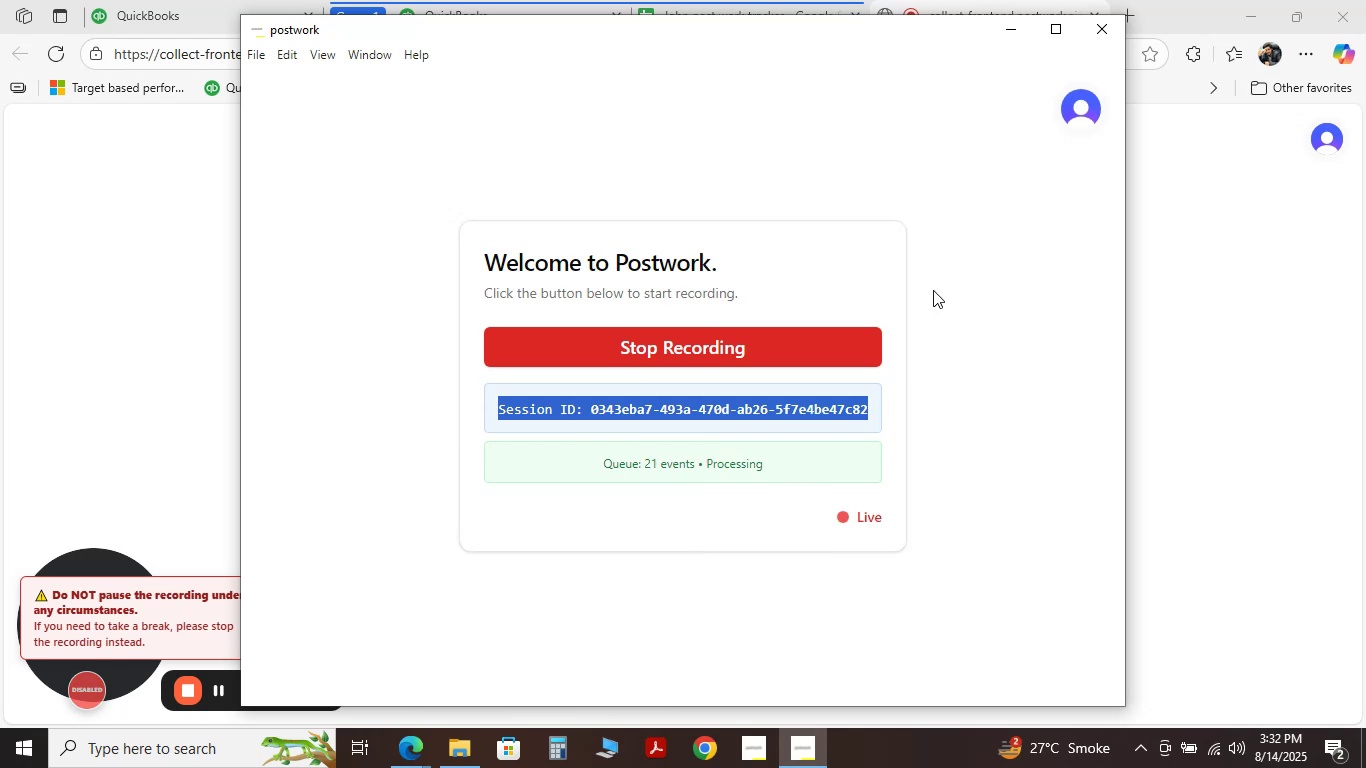 
key(Control+C)
 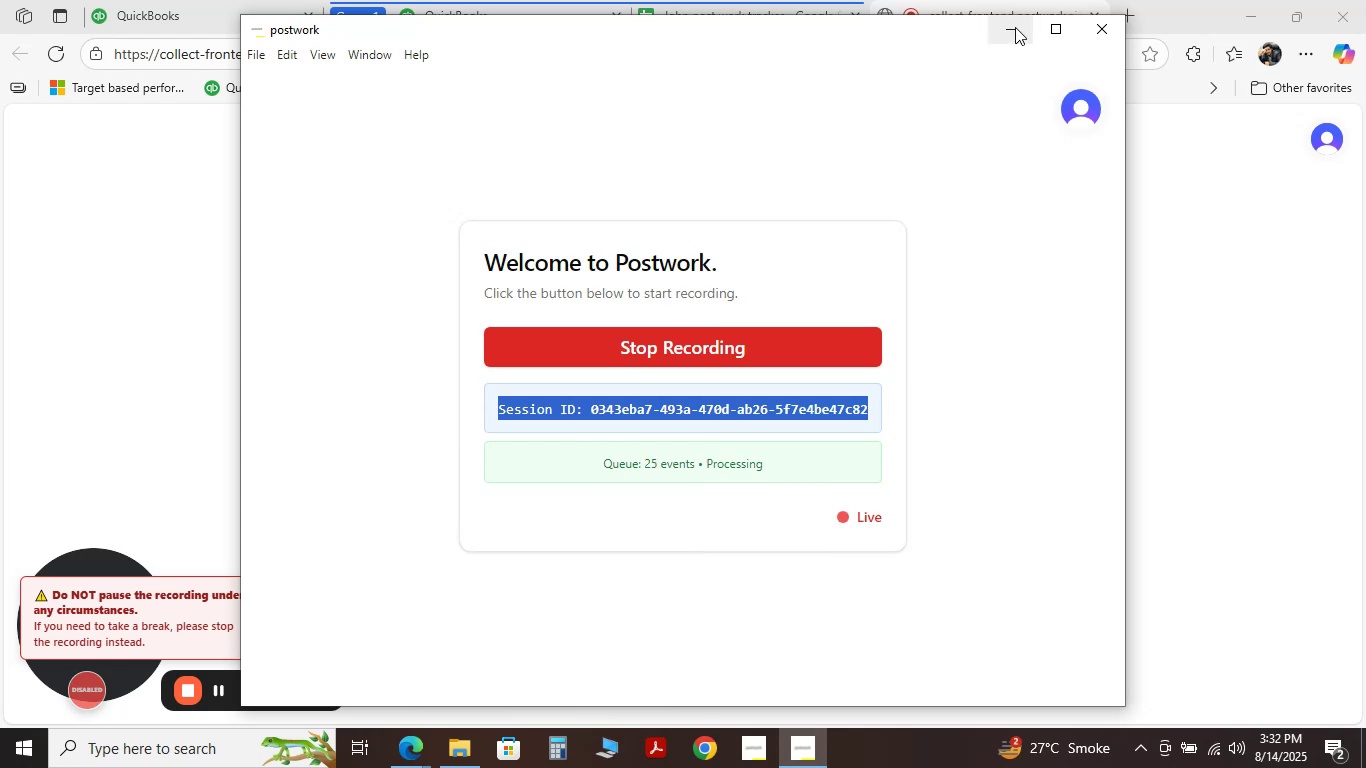 
left_click([1015, 27])
 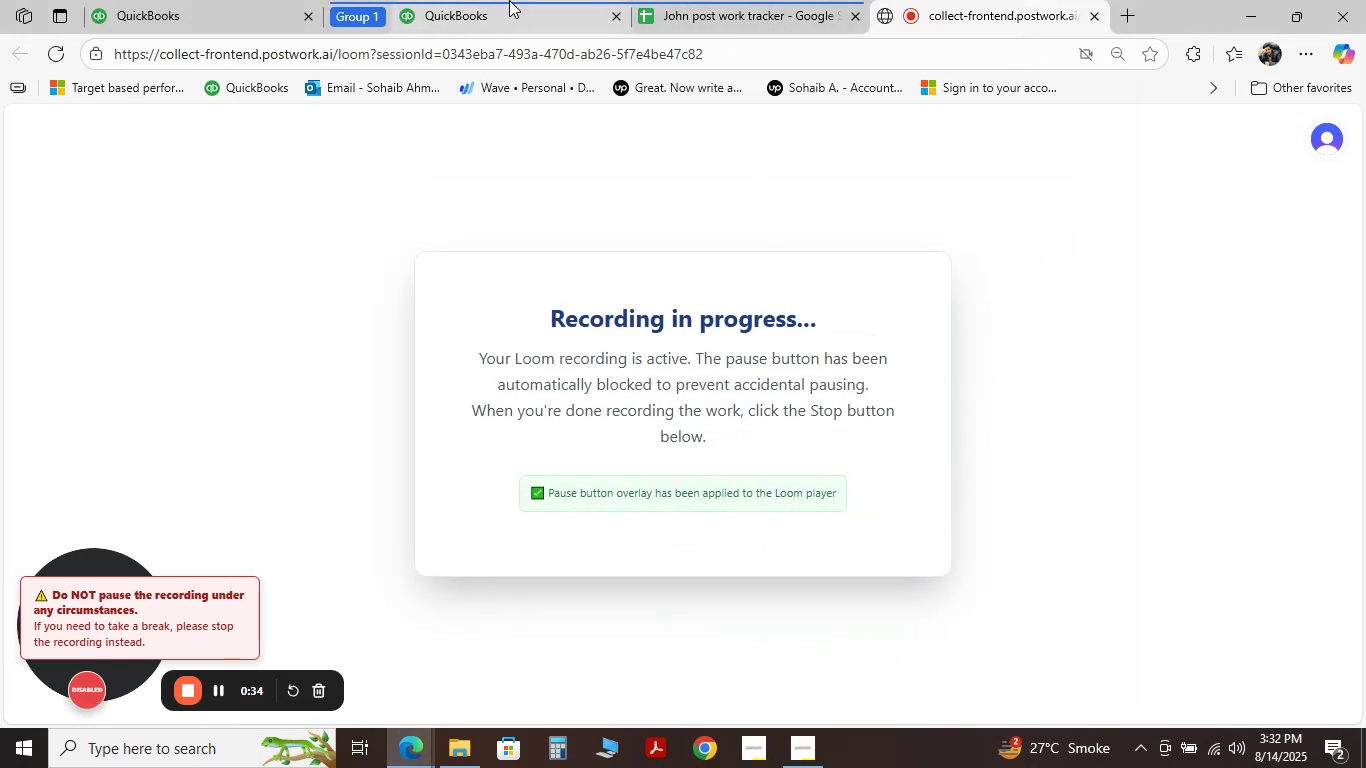 
left_click([737, 5])
 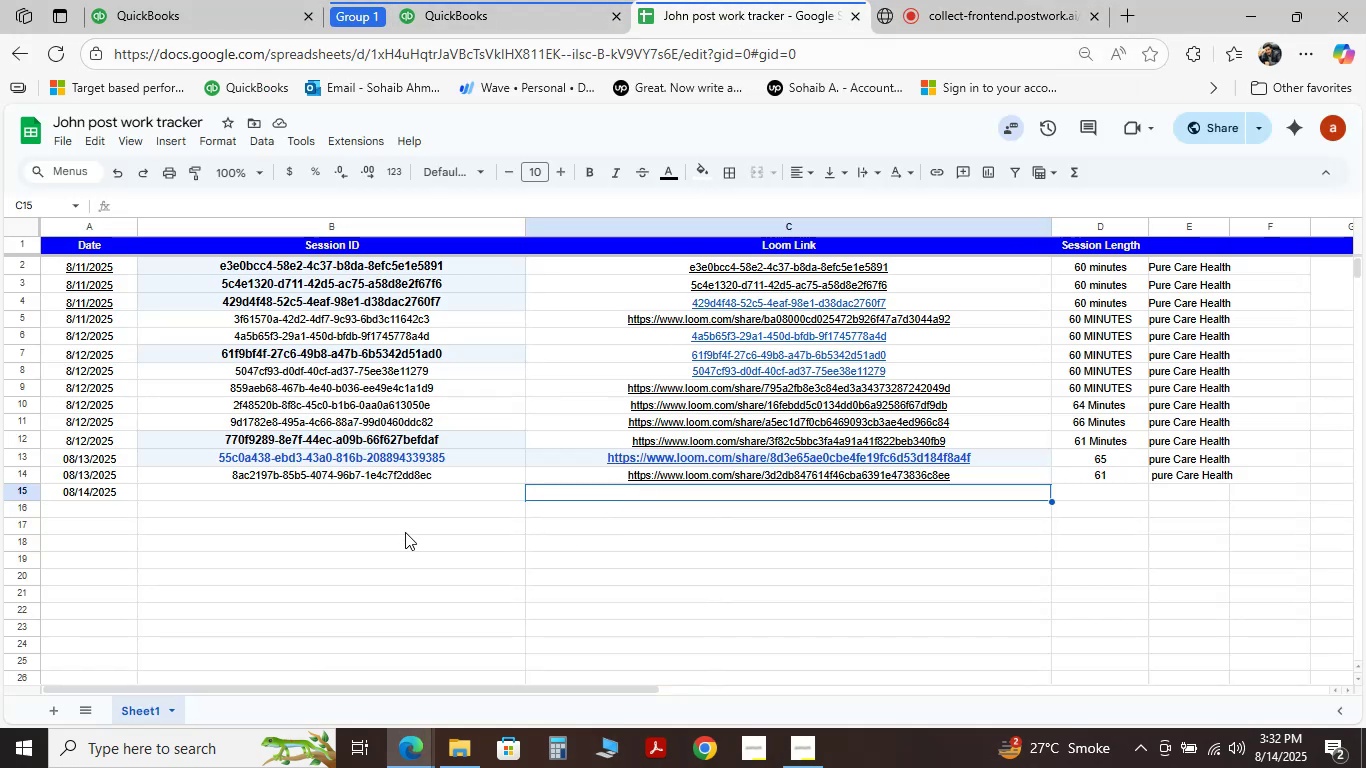 
left_click([385, 497])
 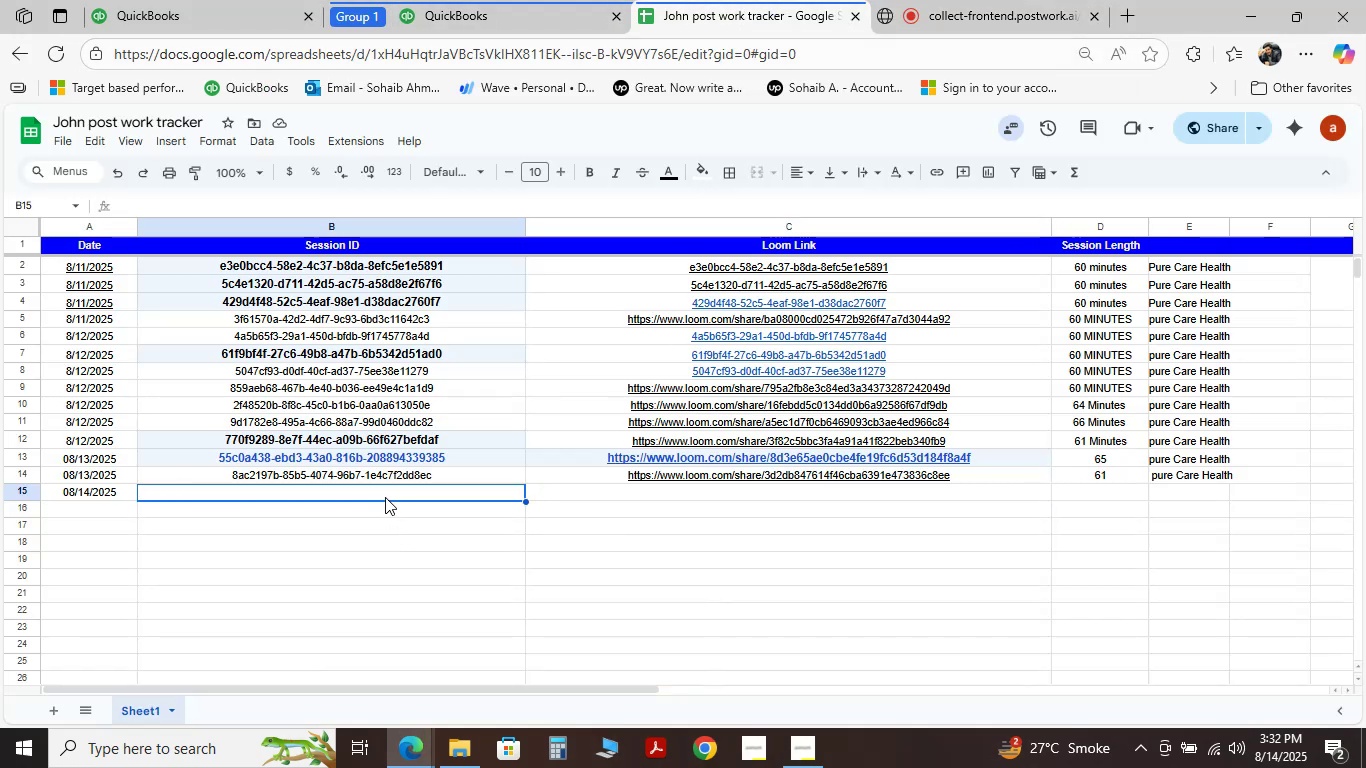 
key(Control+V)
 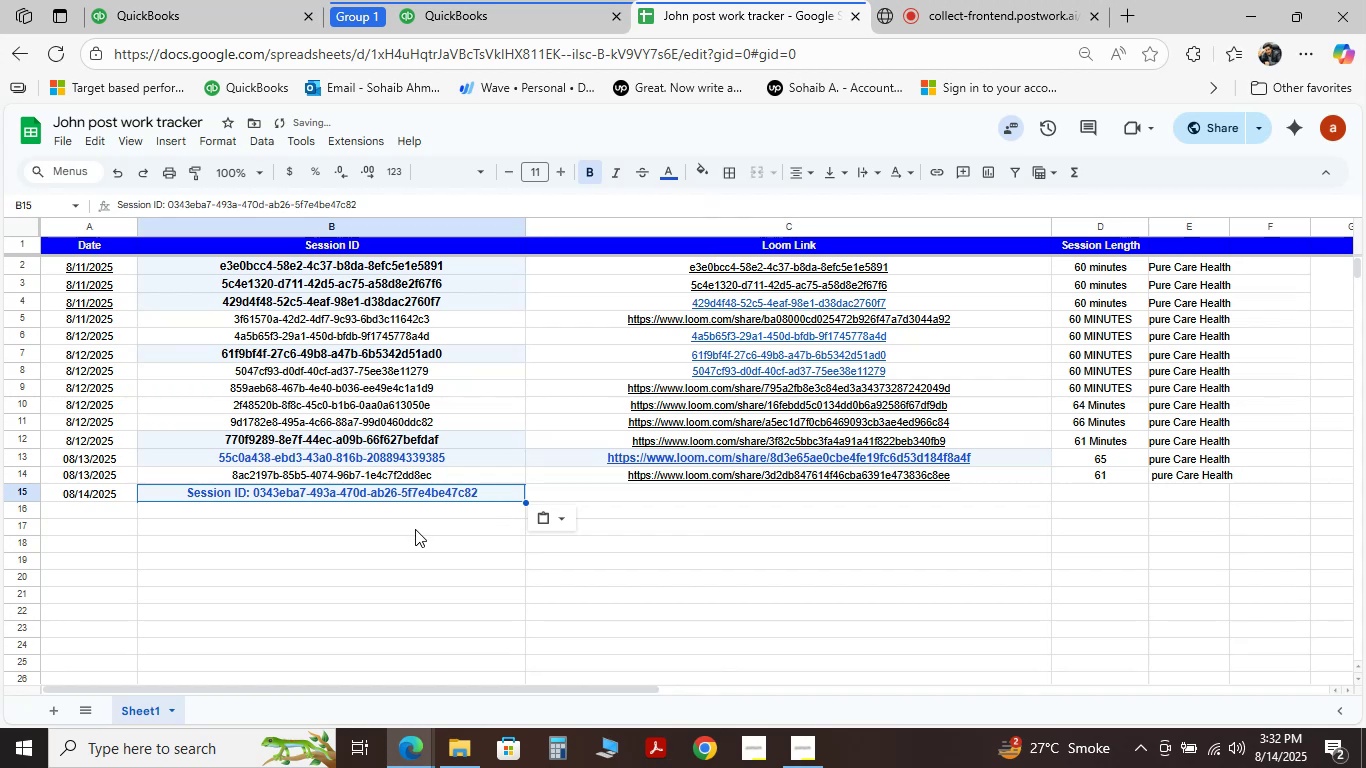 
left_click([419, 531])
 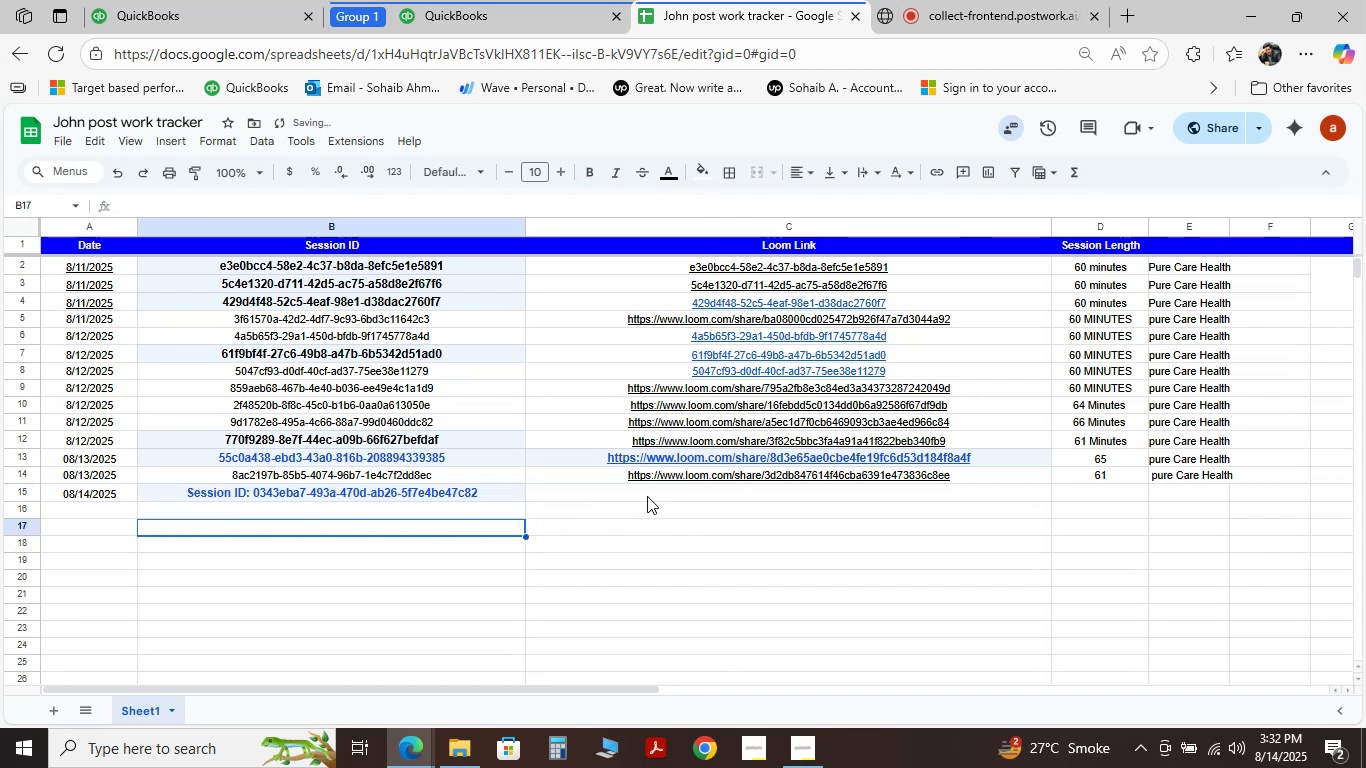 
left_click([647, 495])
 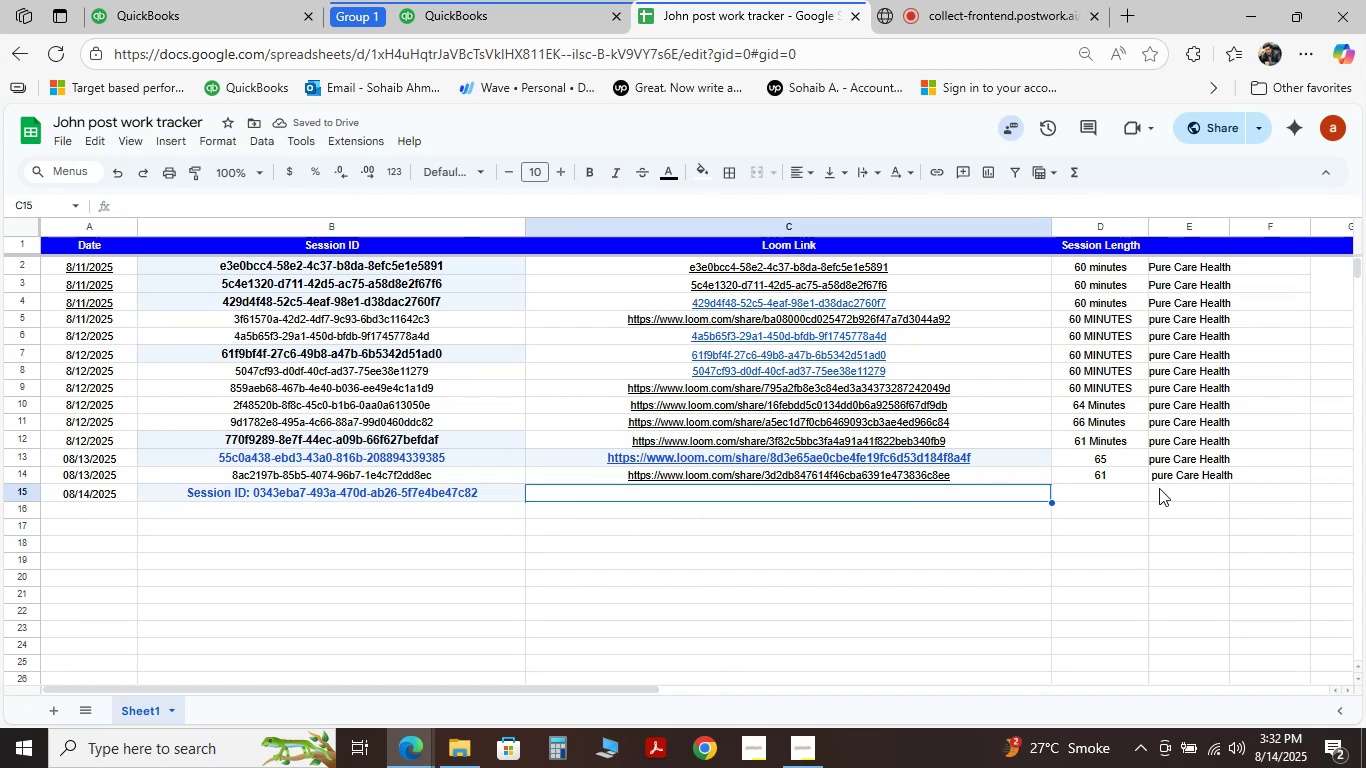 
left_click_drag(start_coordinate=[1192, 469], to_coordinate=[1186, 485])
 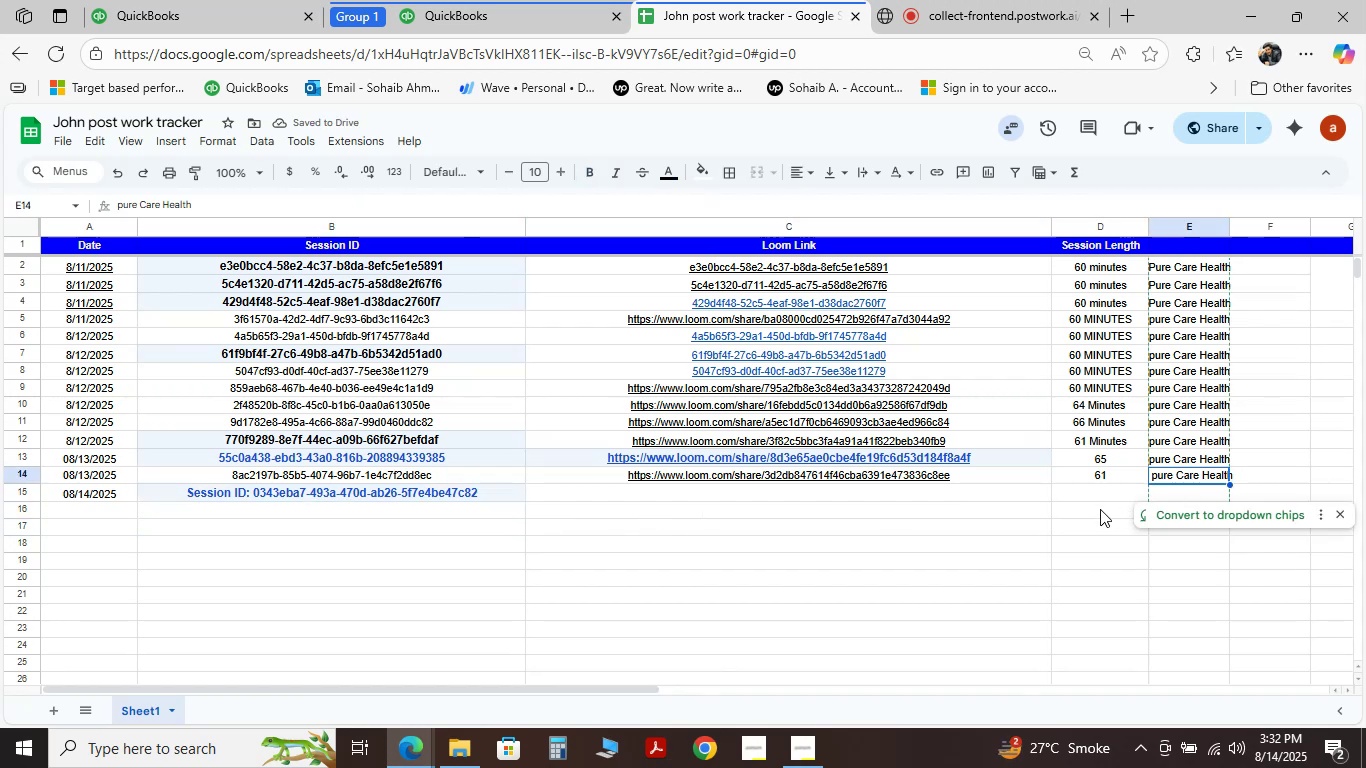 
left_click([1100, 509])
 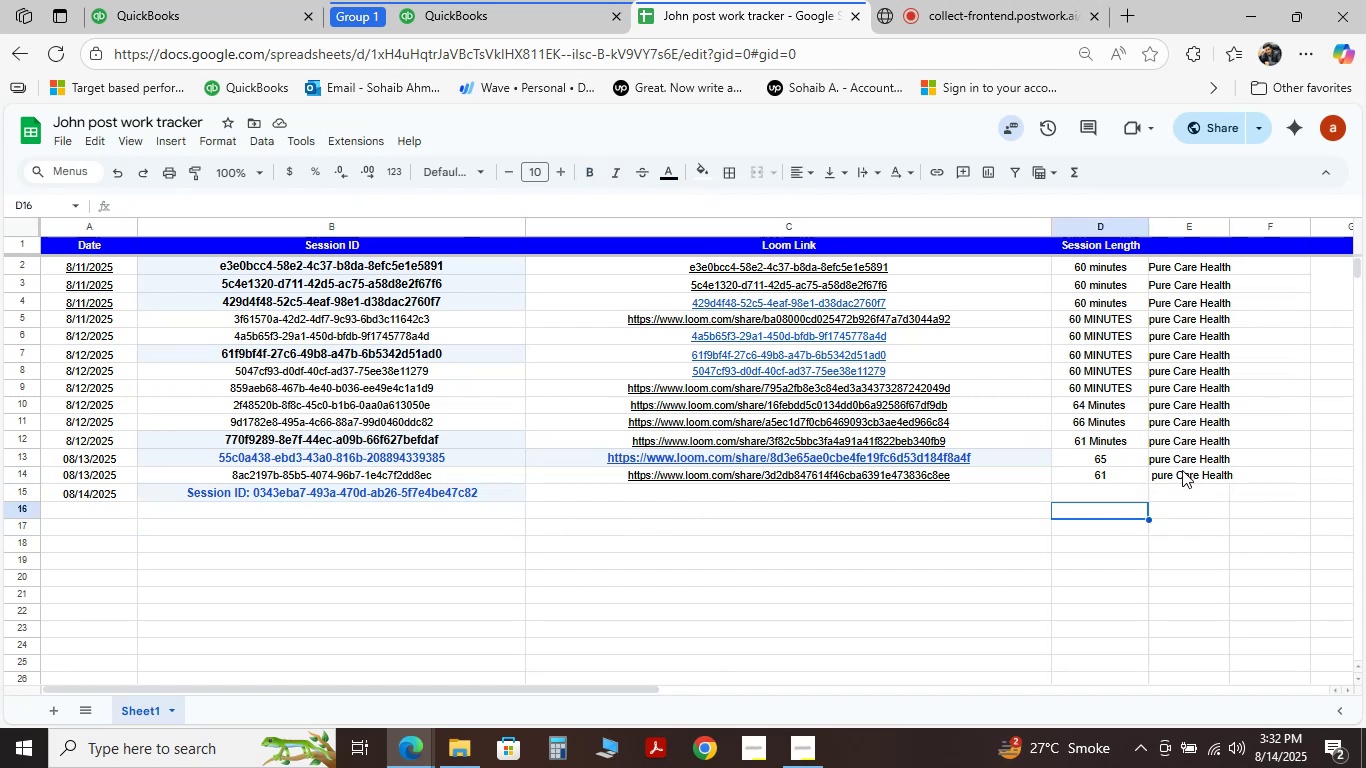 
left_click_drag(start_coordinate=[1181, 472], to_coordinate=[1178, 499])
 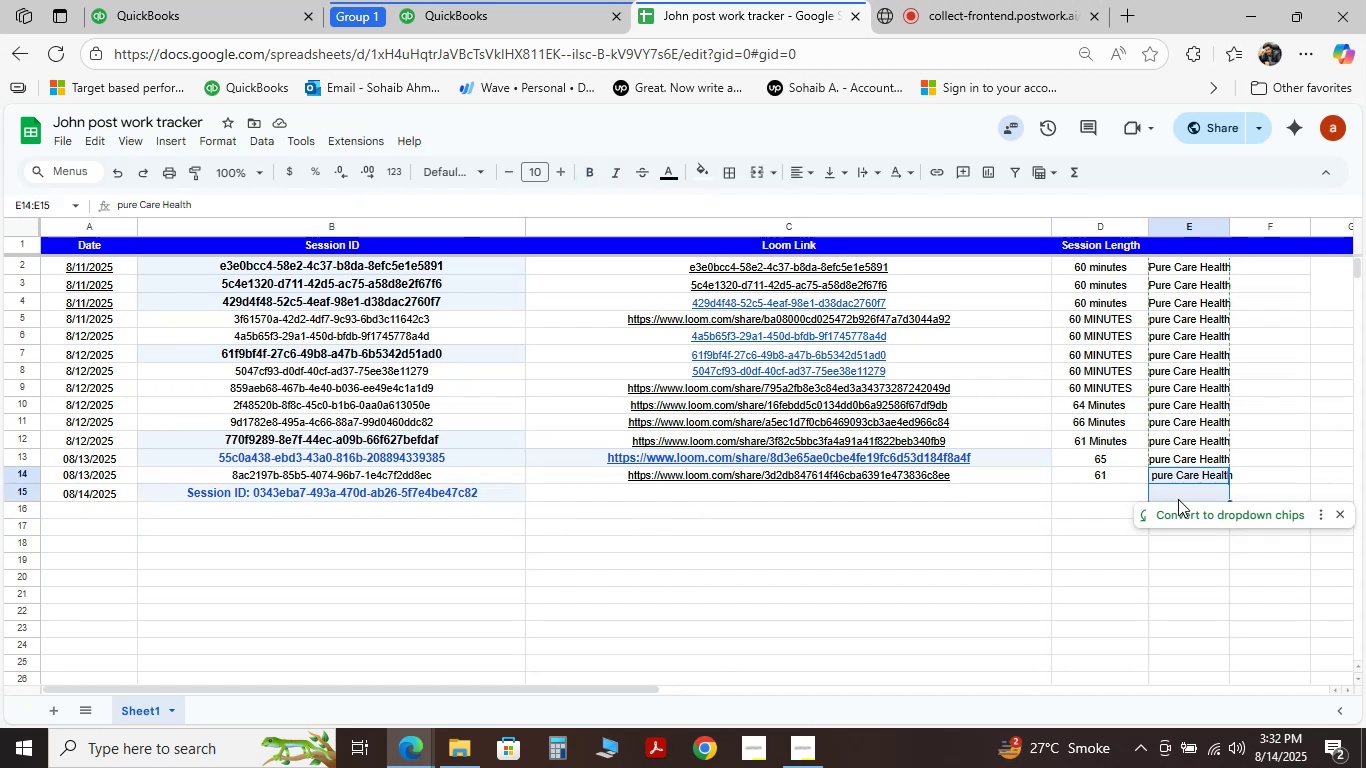 
key(Control+D)
 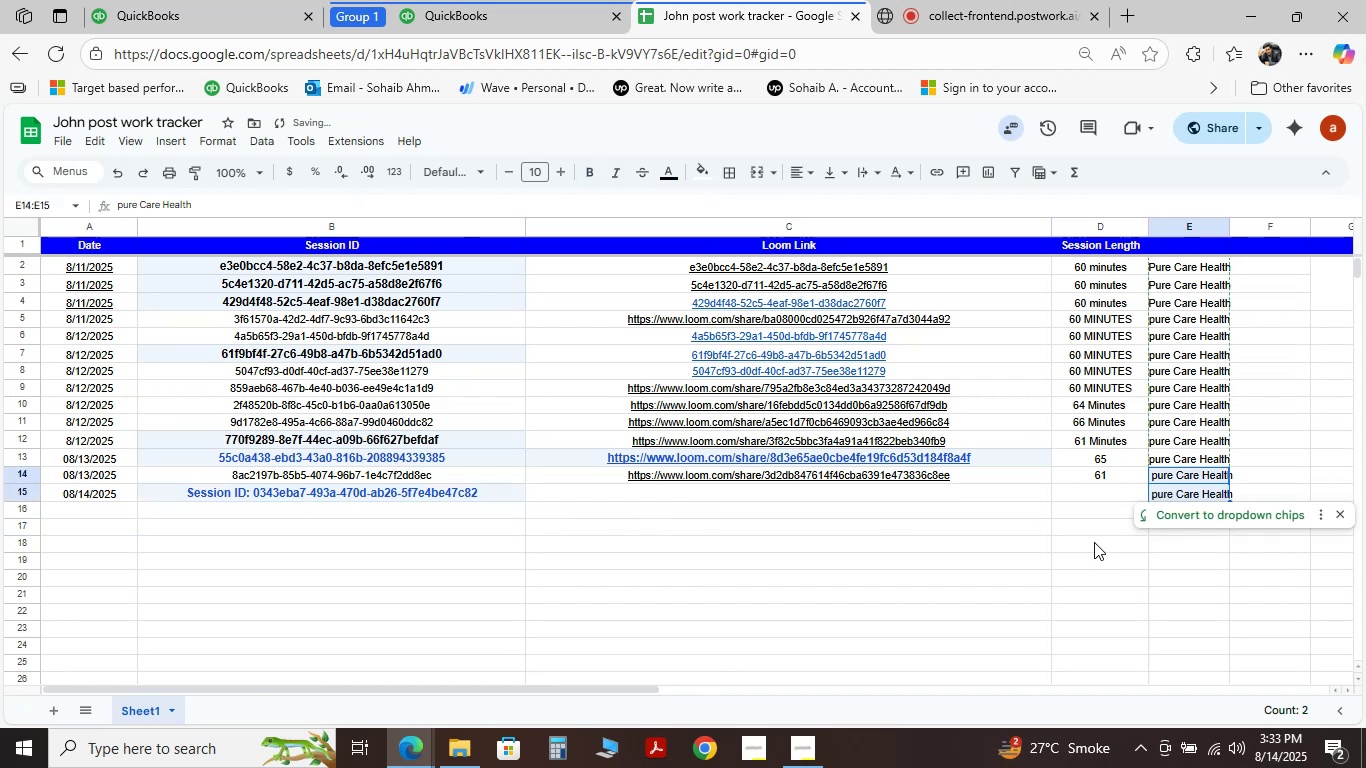 
left_click([1094, 541])
 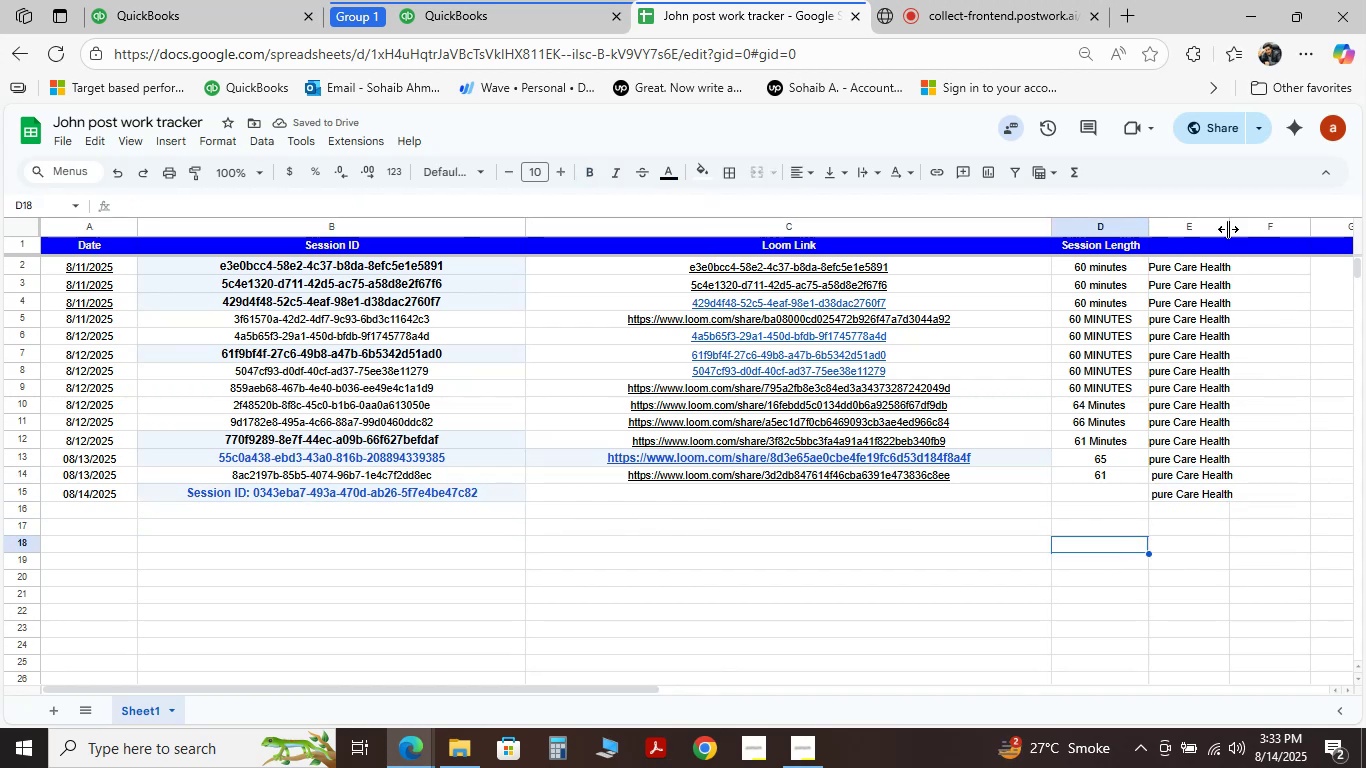 
double_click([1228, 229])
 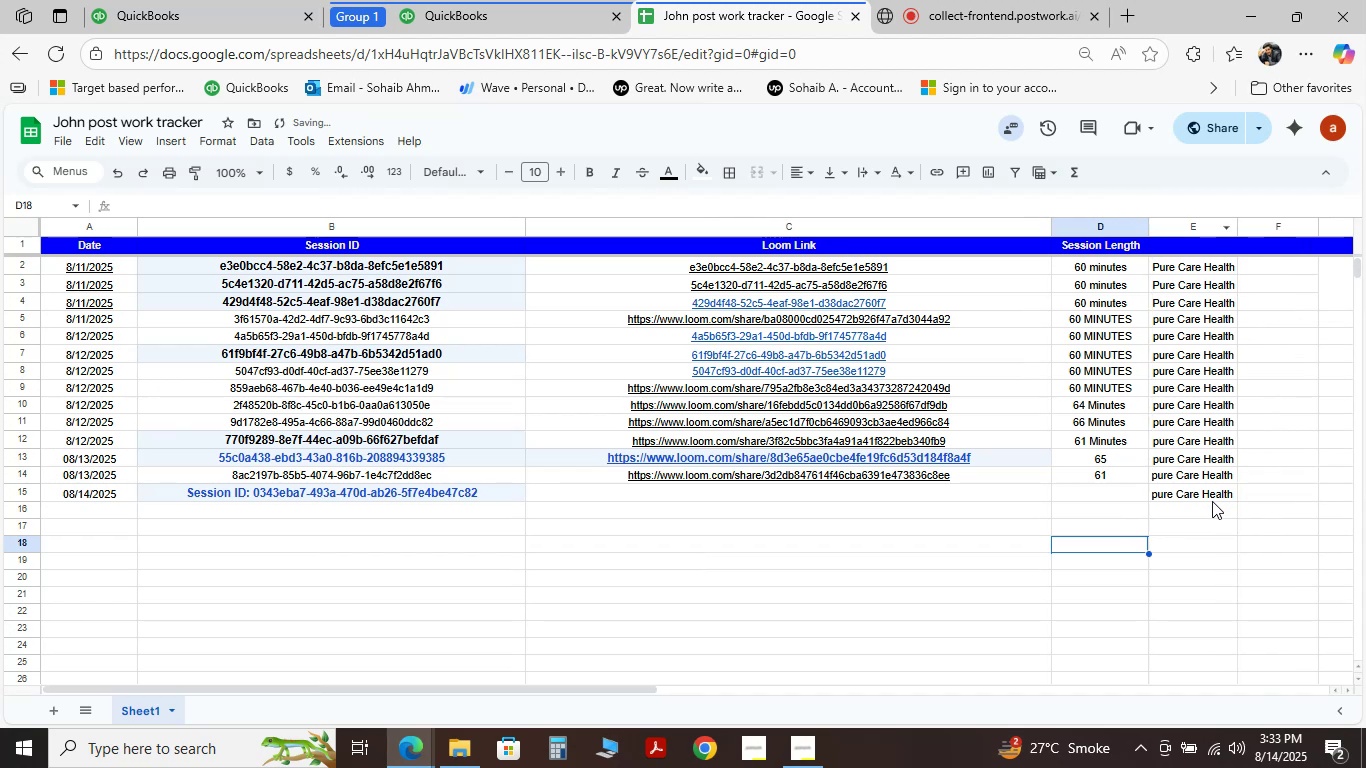 
scroll: coordinate [1198, 512], scroll_direction: up, amount: 4.0
 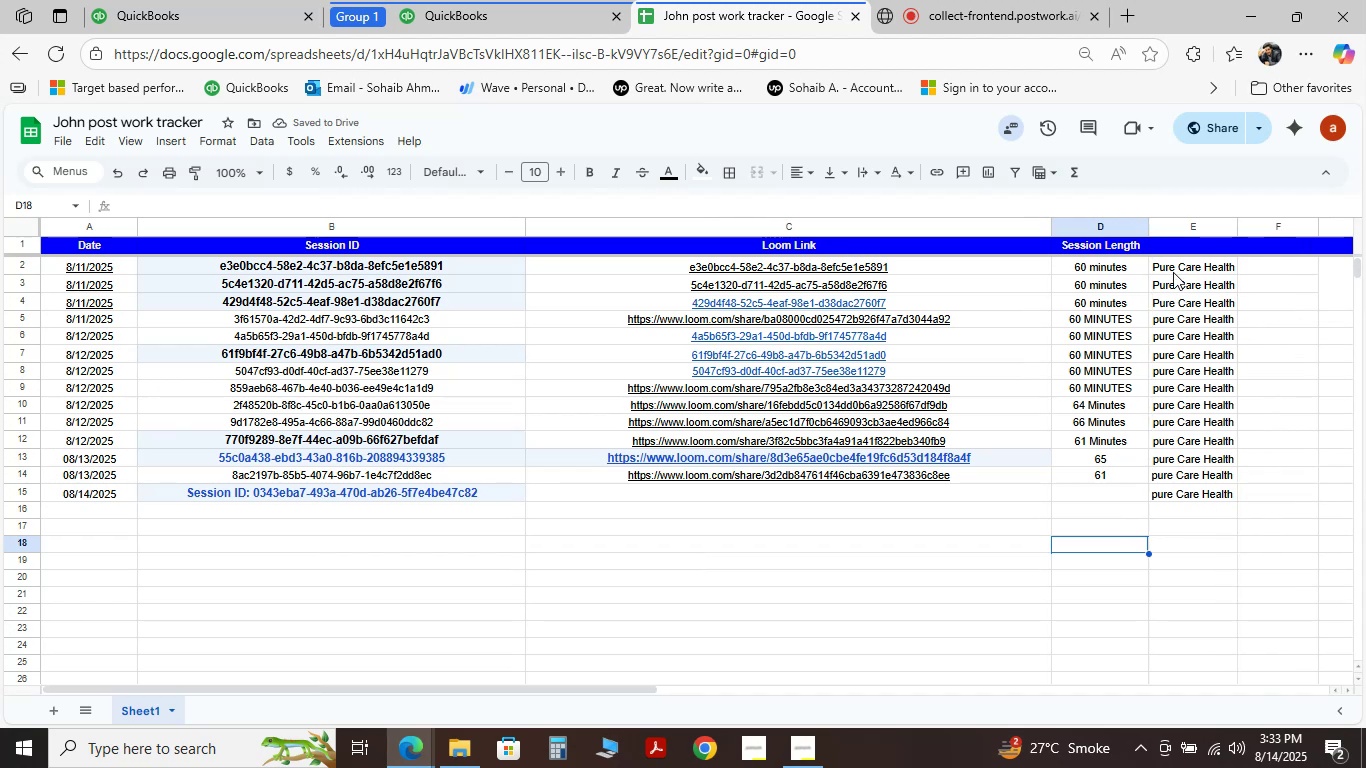 
left_click_drag(start_coordinate=[1177, 269], to_coordinate=[1191, 490])
 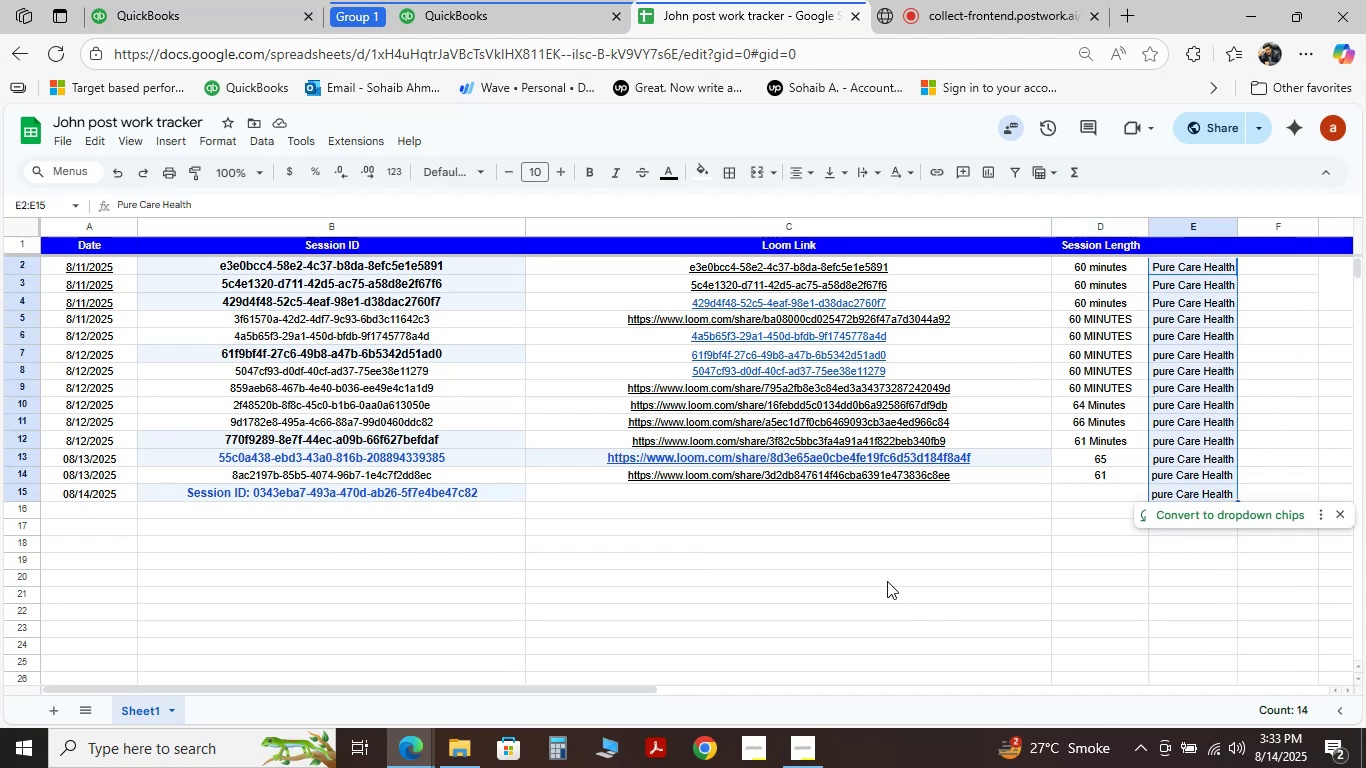 
left_click([885, 579])
 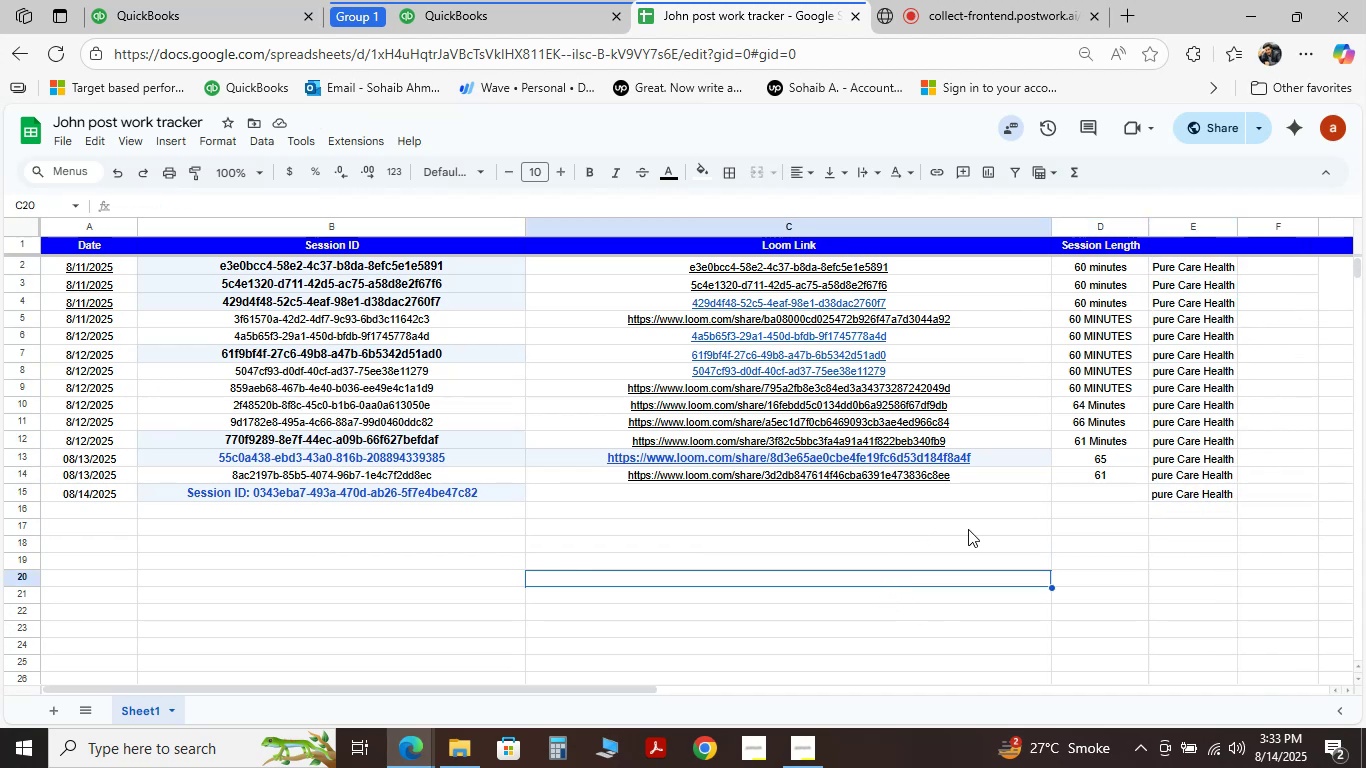 
left_click([1102, 492])
 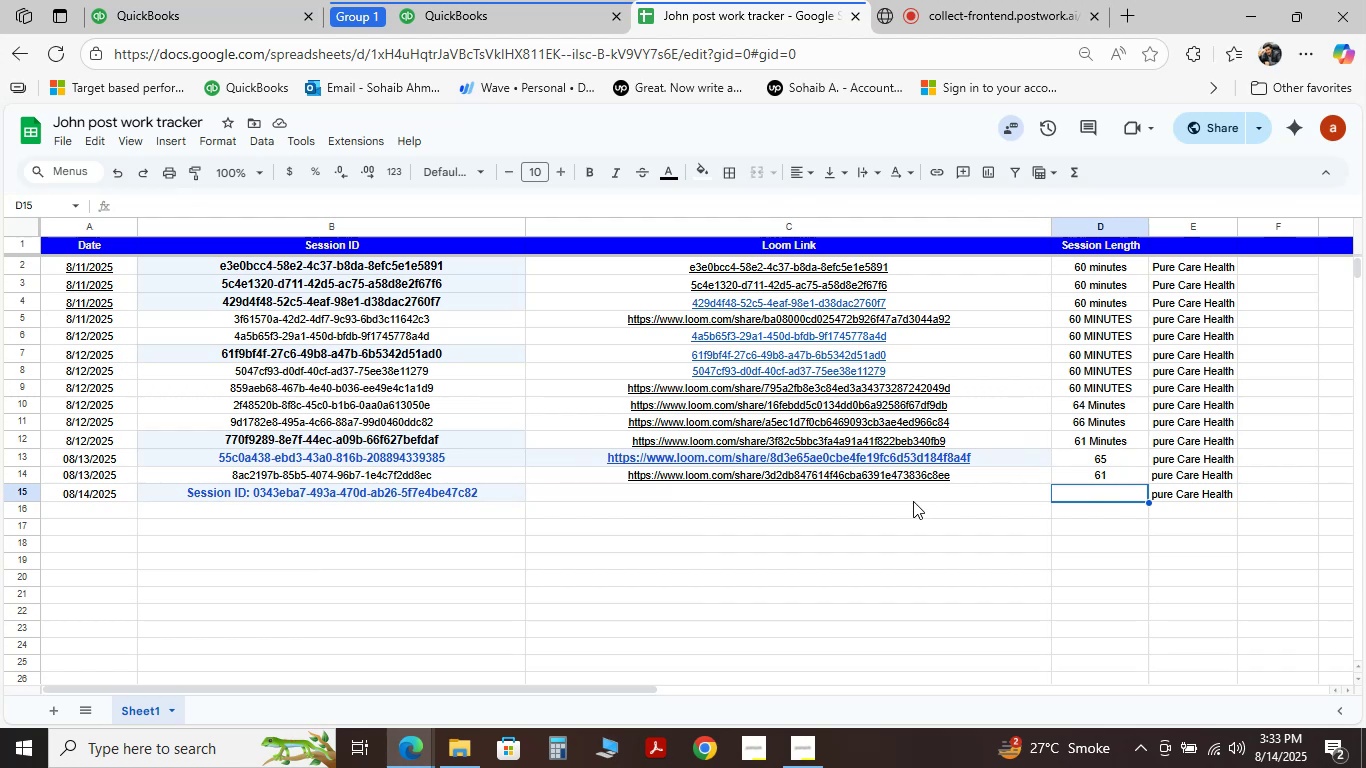 
left_click([910, 503])
 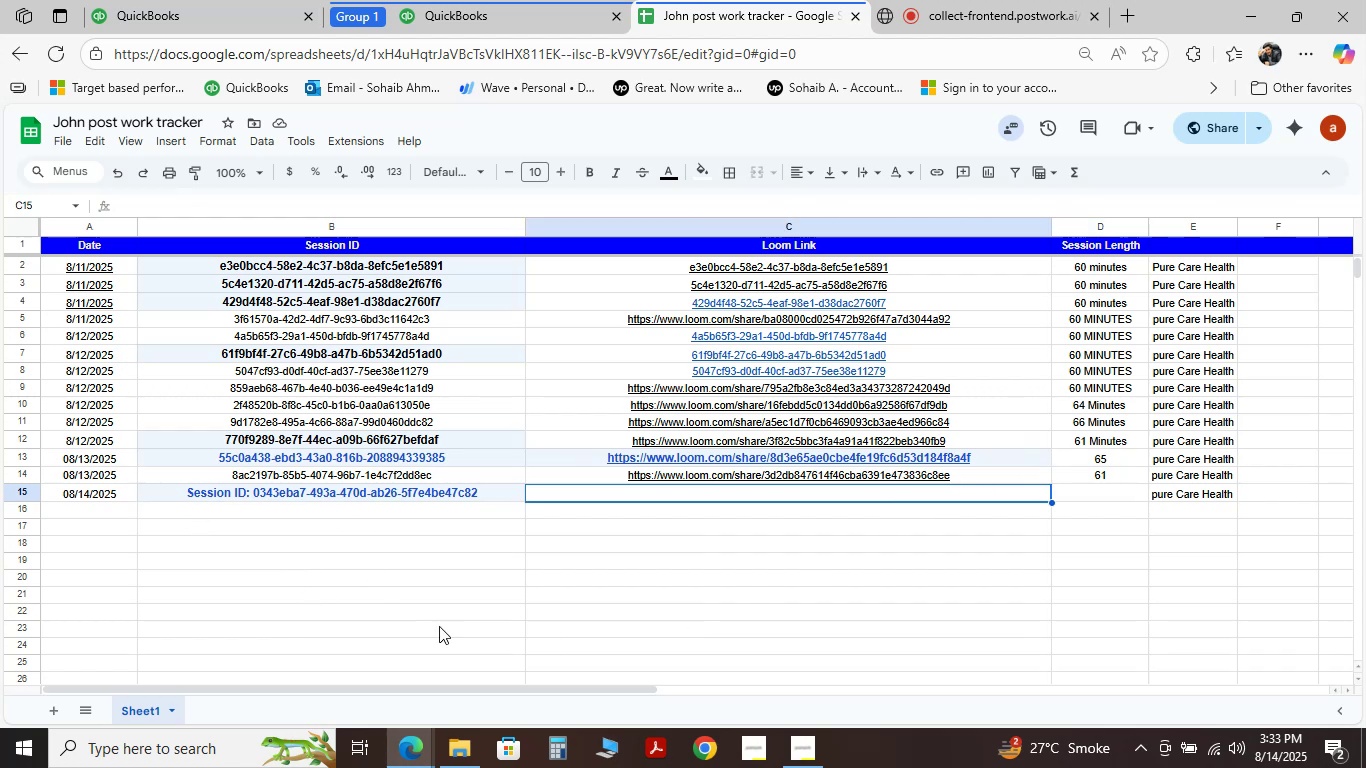 
wait(7.14)
 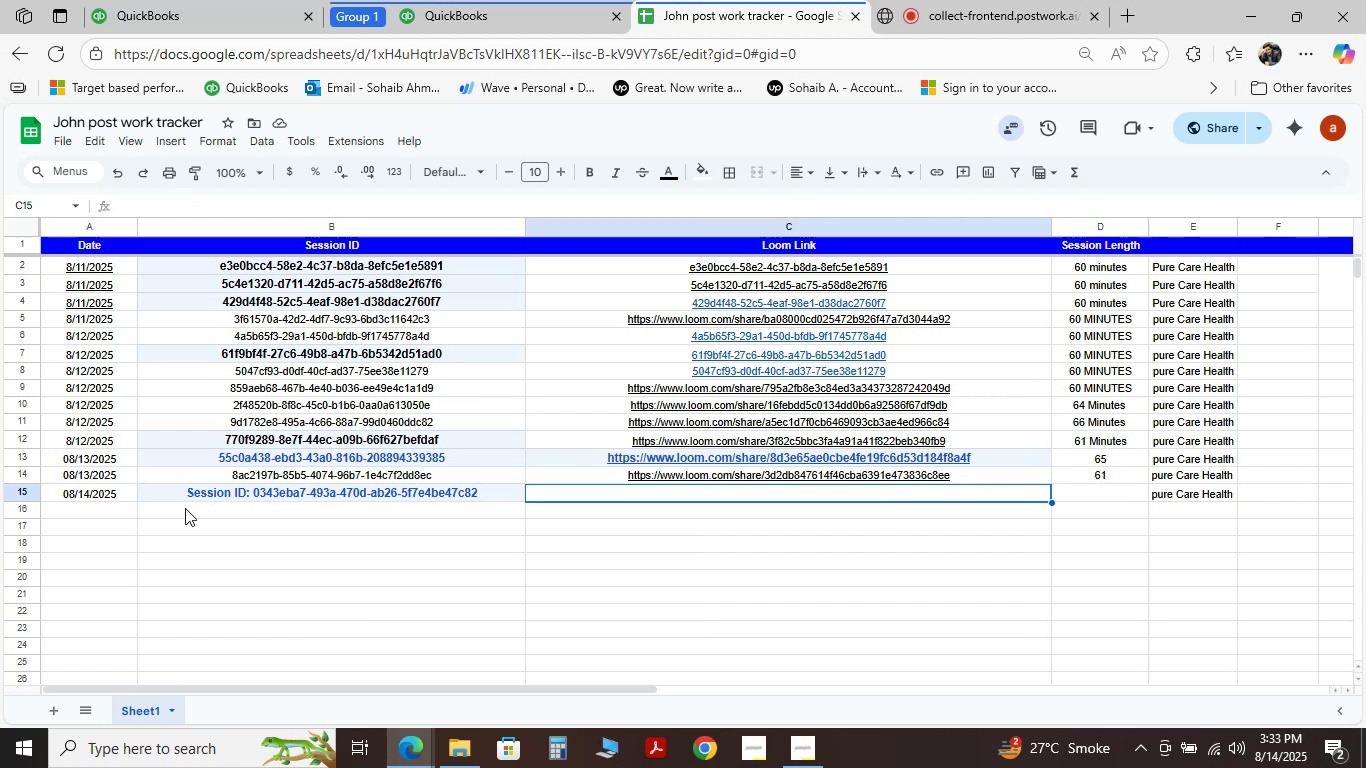 
left_click([1017, 15])
 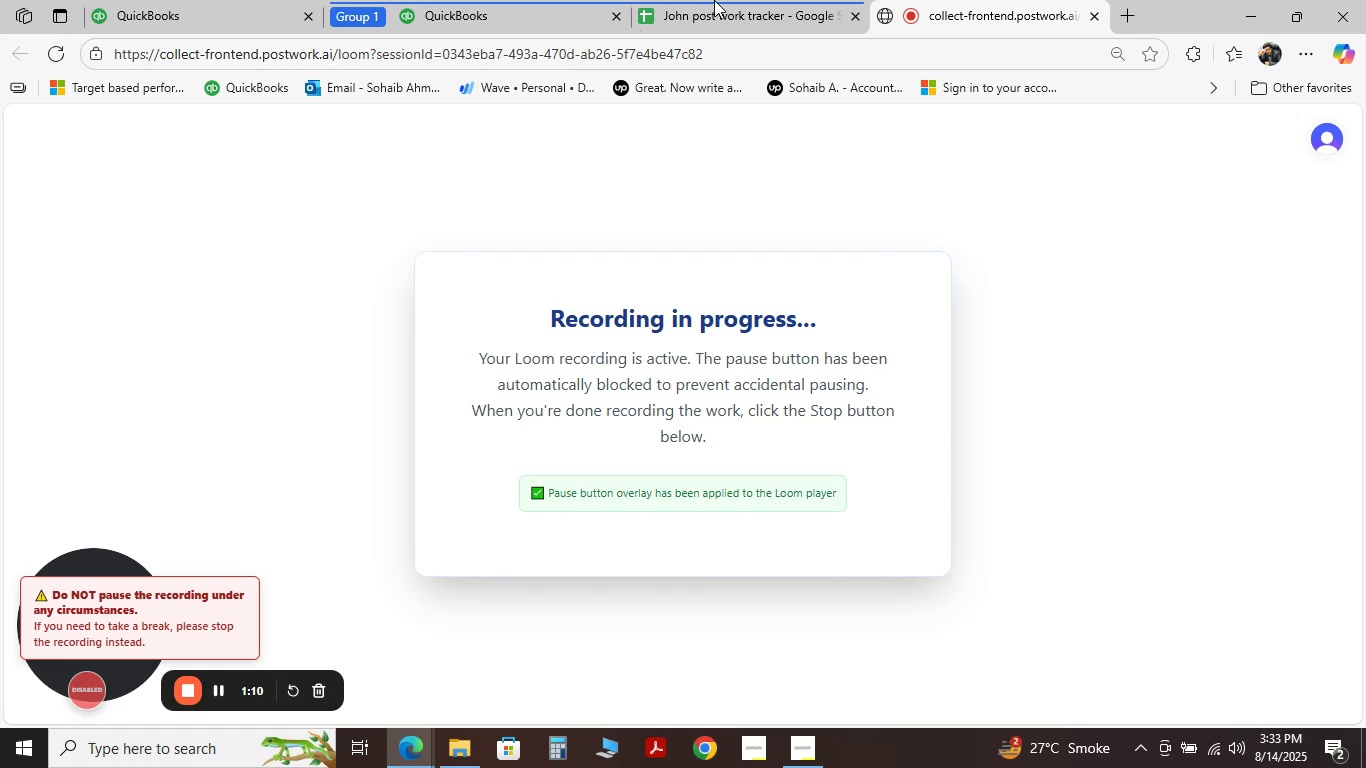 
left_click([771, 6])
 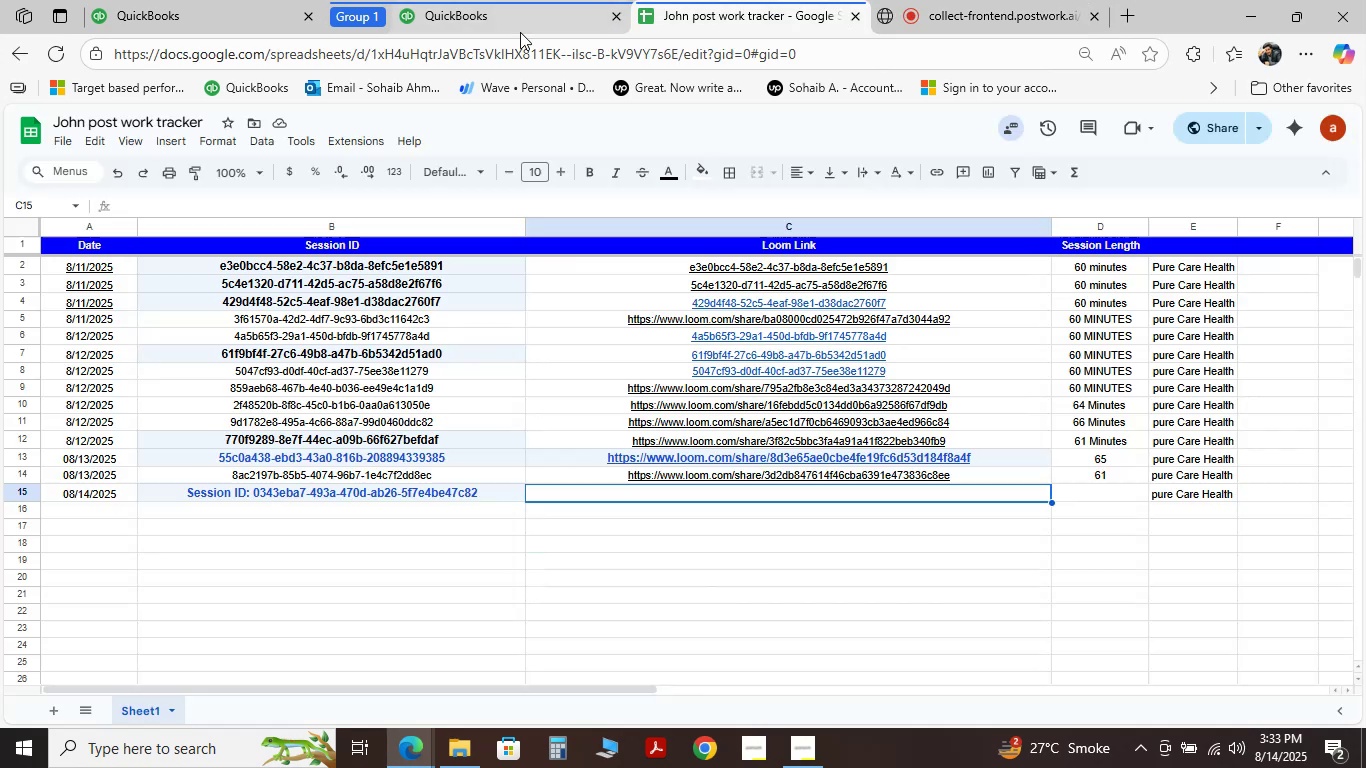 
left_click([520, 32])
 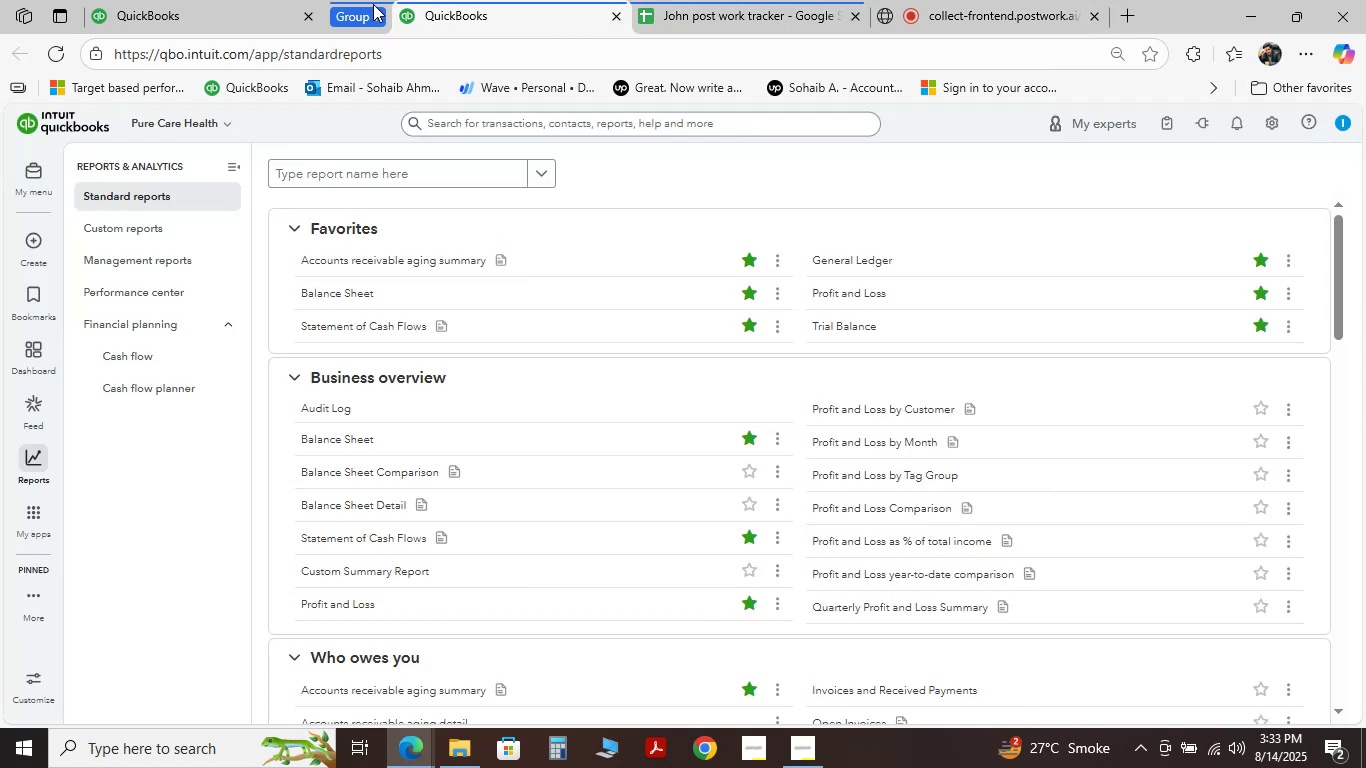 
left_click([373, 4])
 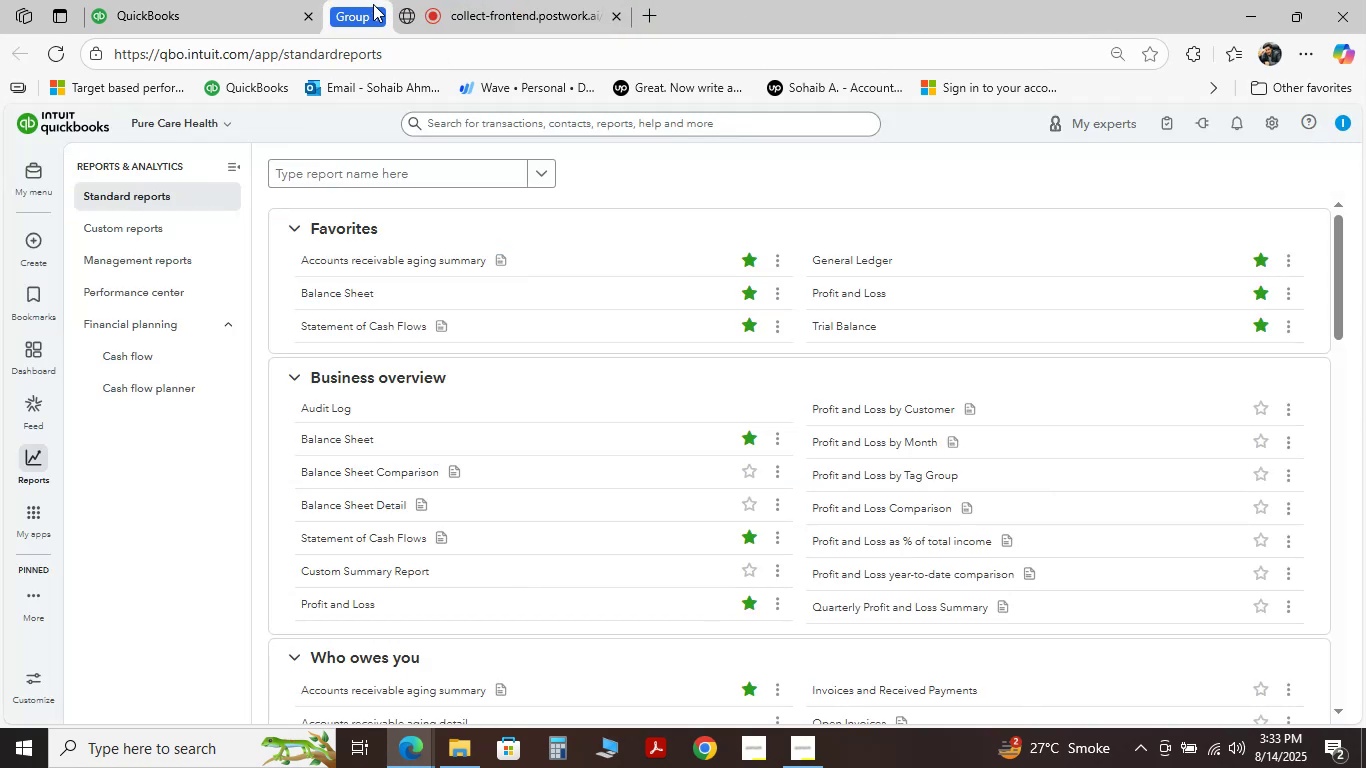 
left_click([373, 4])
 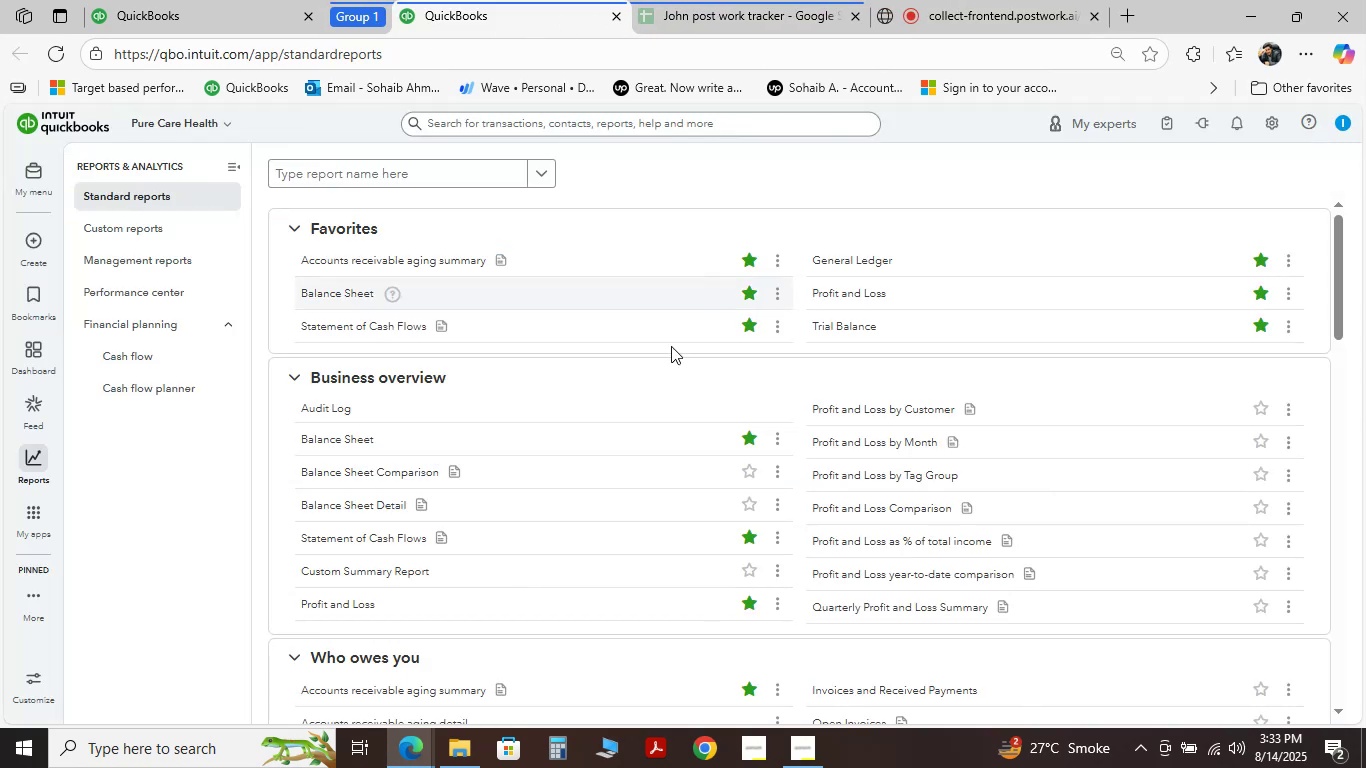 
scroll: coordinate [659, 448], scroll_direction: up, amount: 2.0
 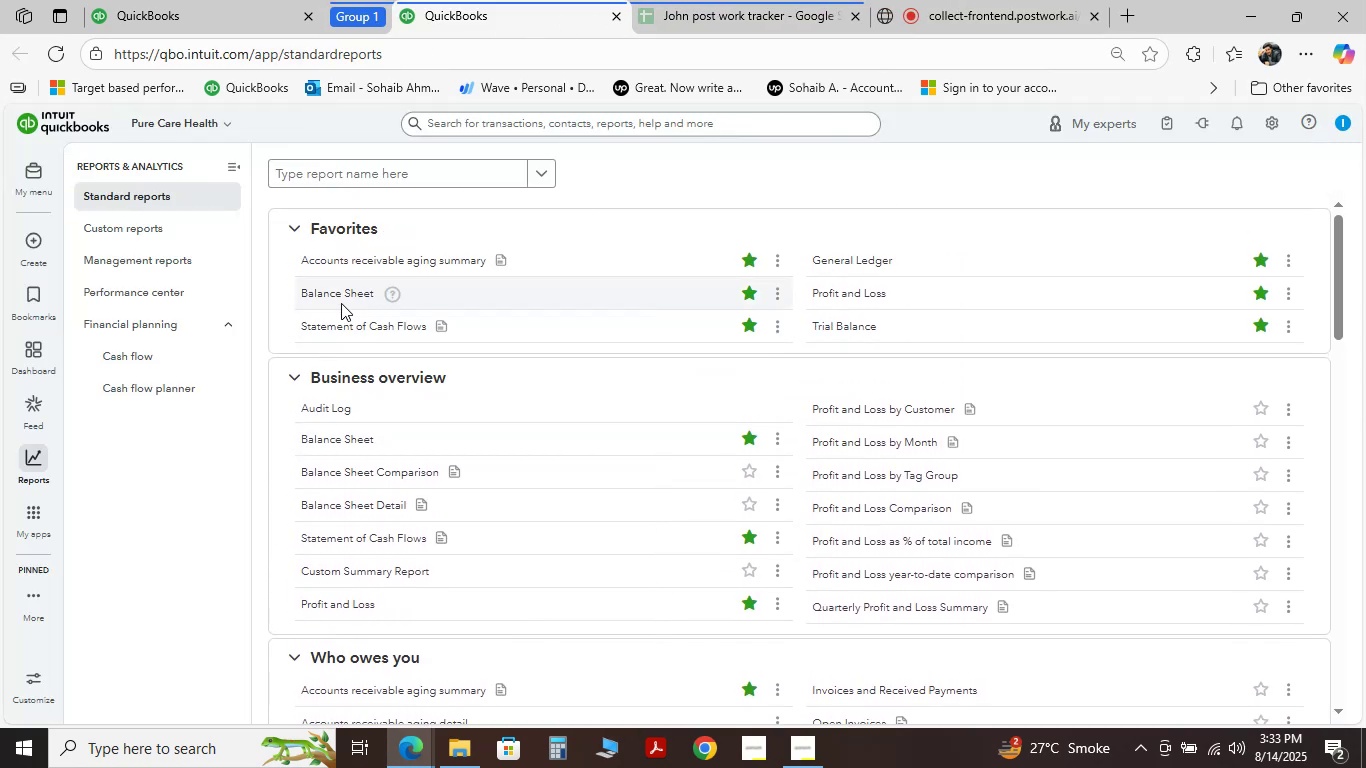 
right_click([340, 291])
 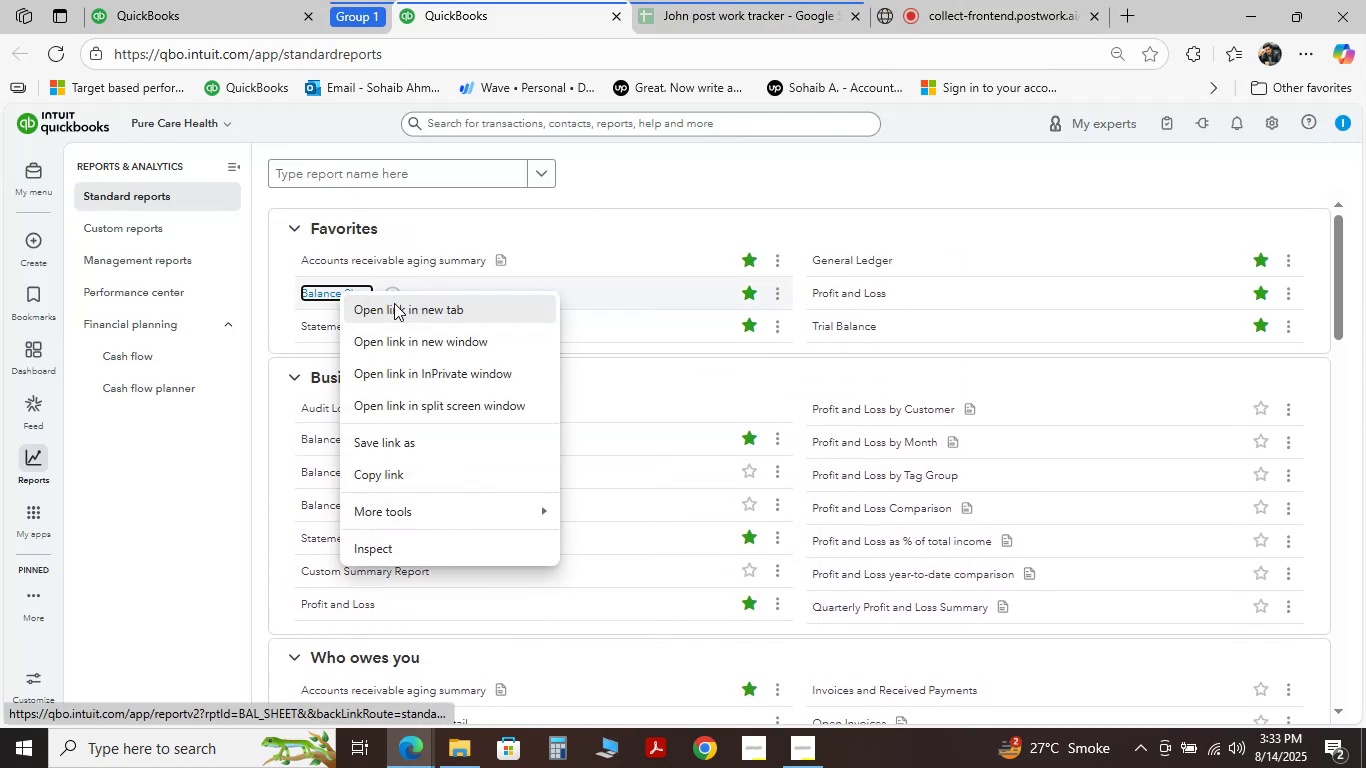 
left_click([394, 303])
 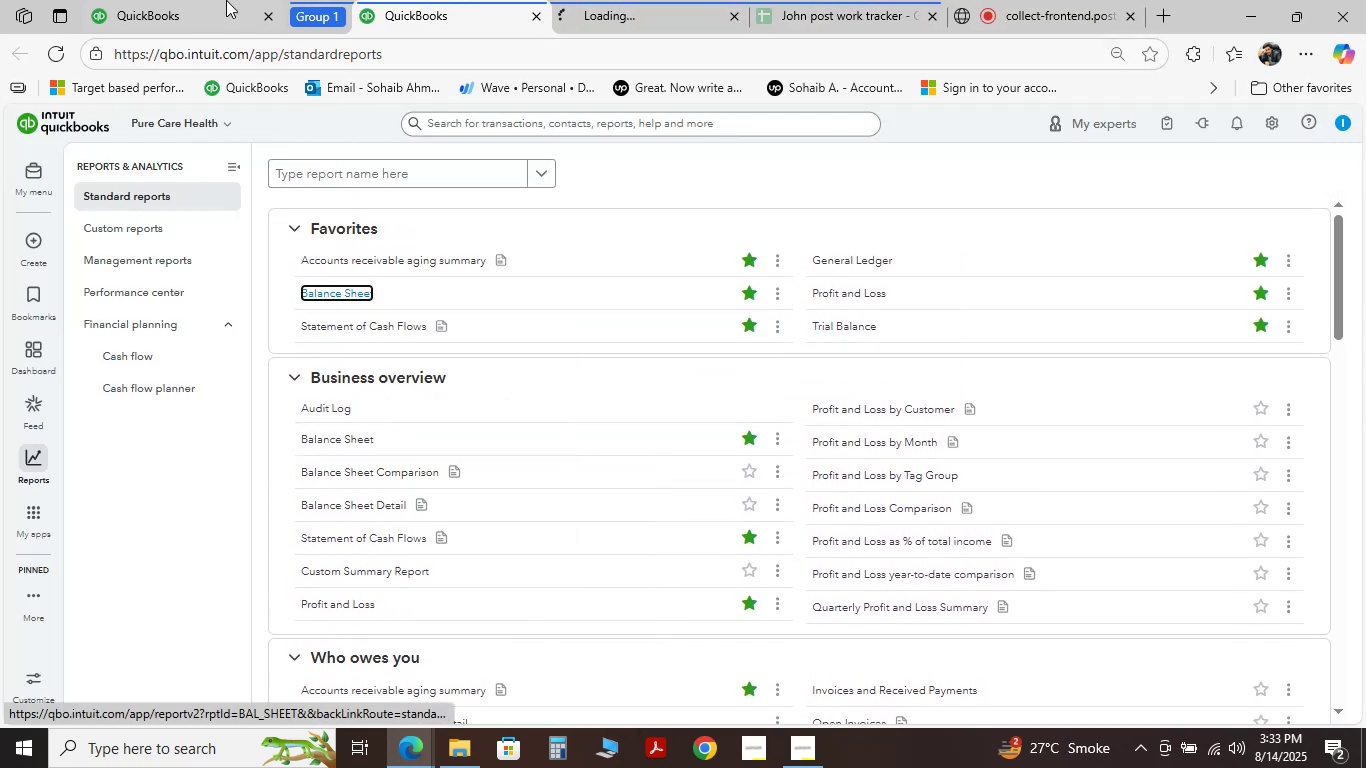 
left_click([200, 0])
 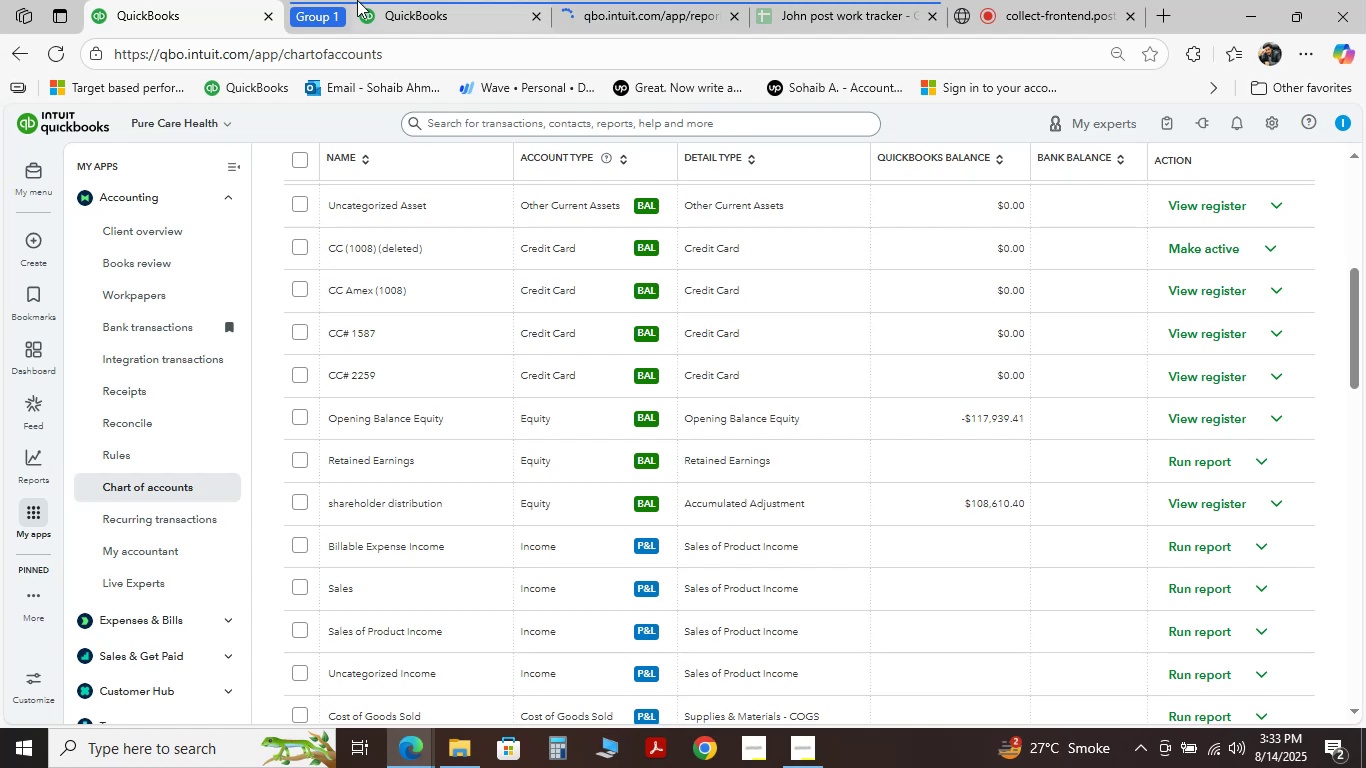 
left_click([357, 0])
 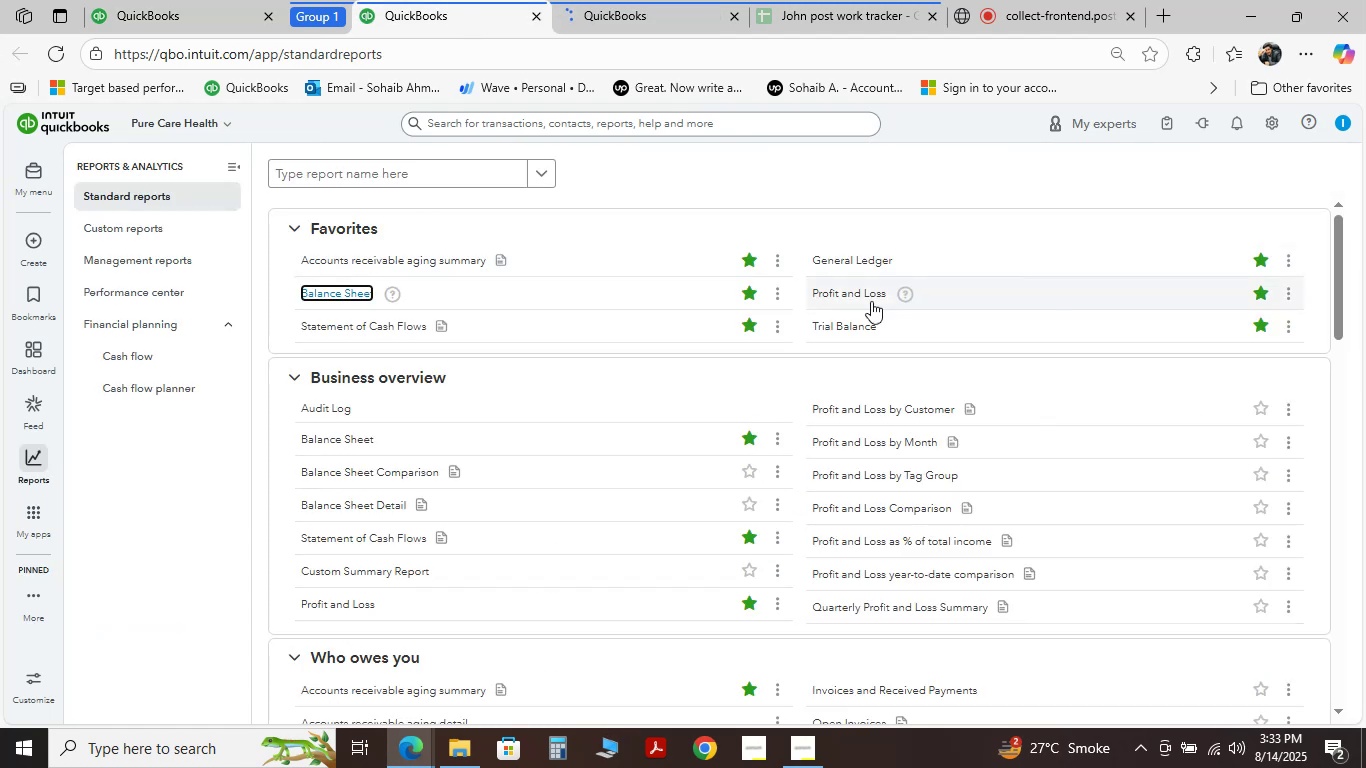 
right_click([843, 292])
 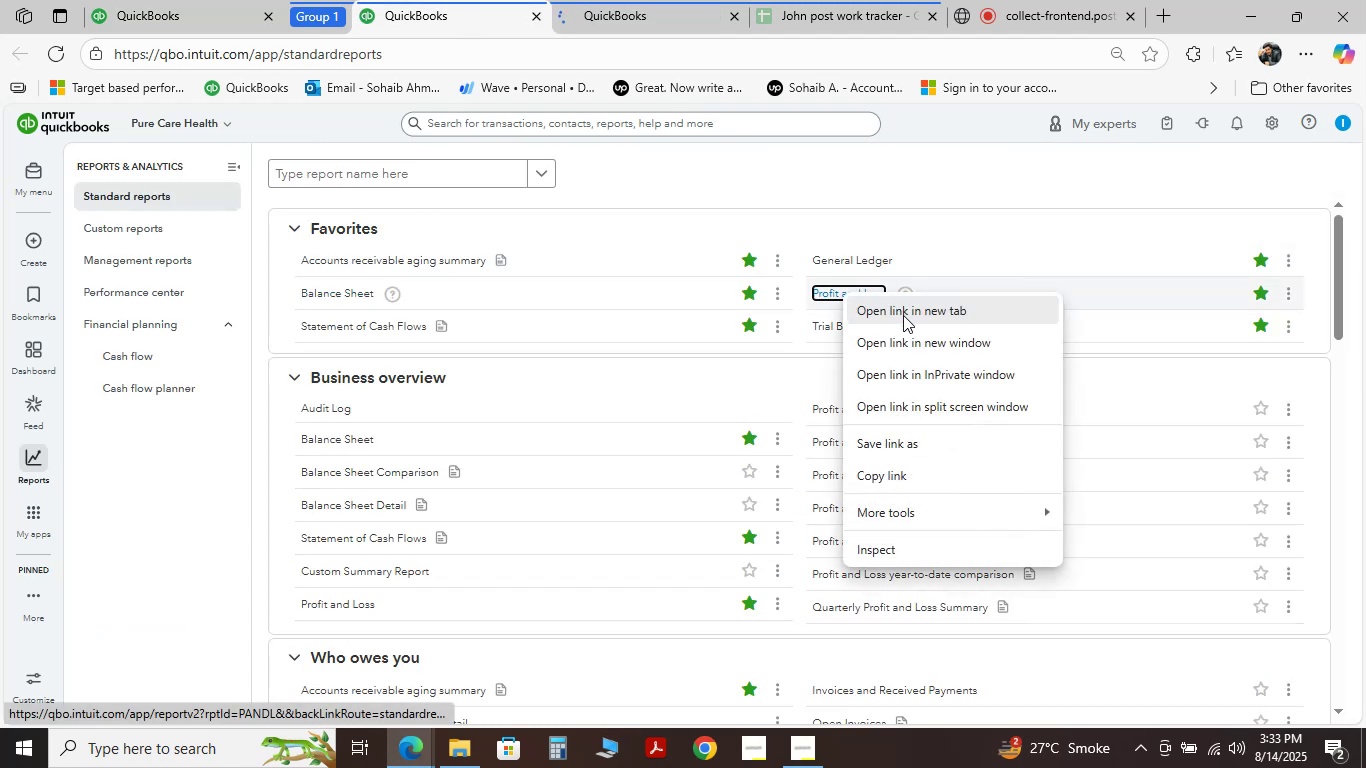 
left_click([903, 315])
 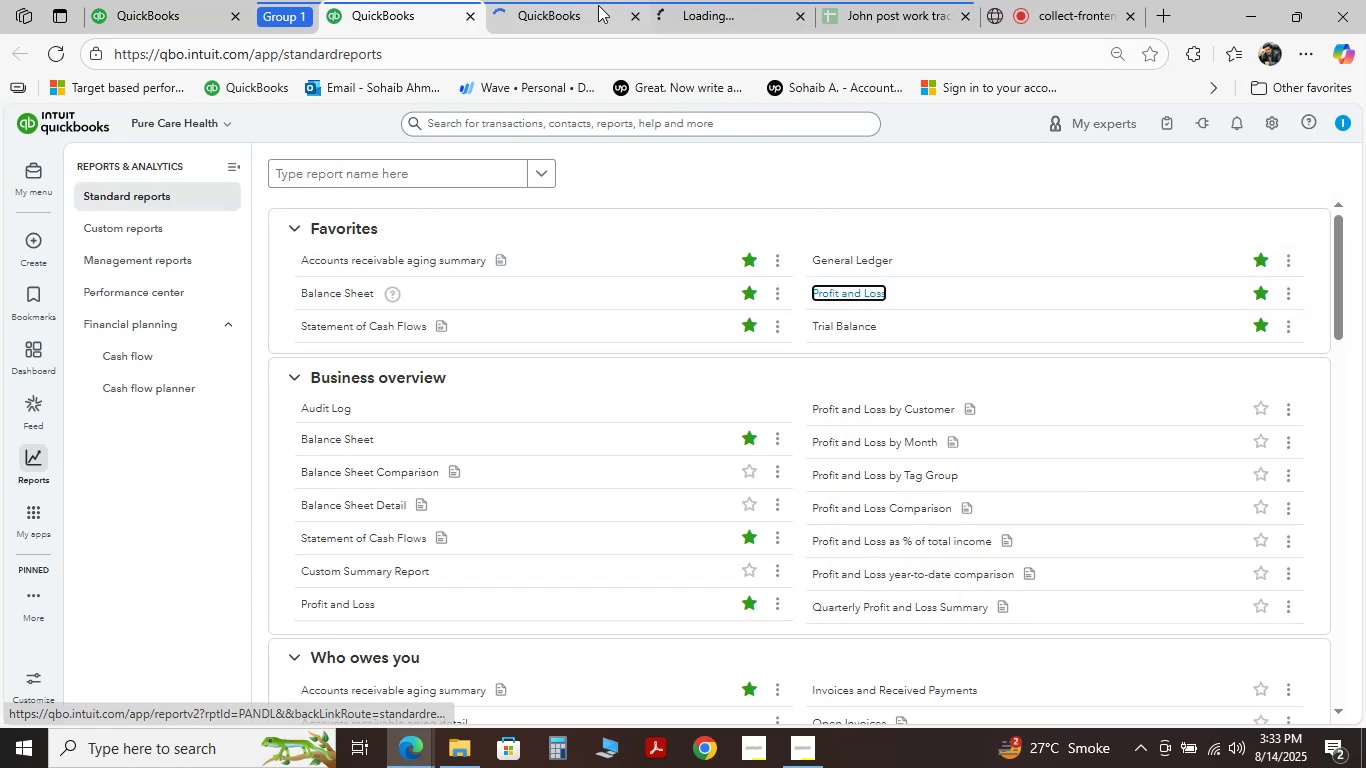 
left_click([584, 0])
 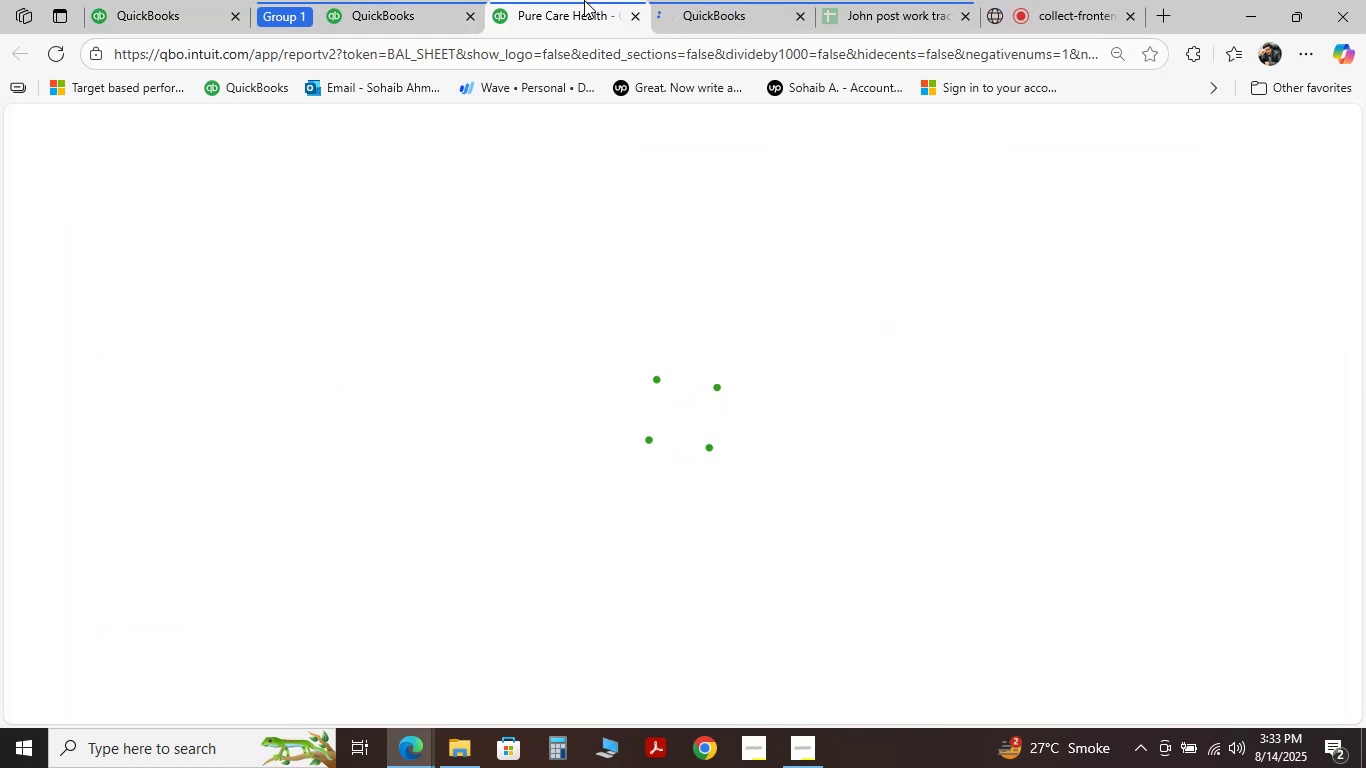 
left_click([720, 12])
 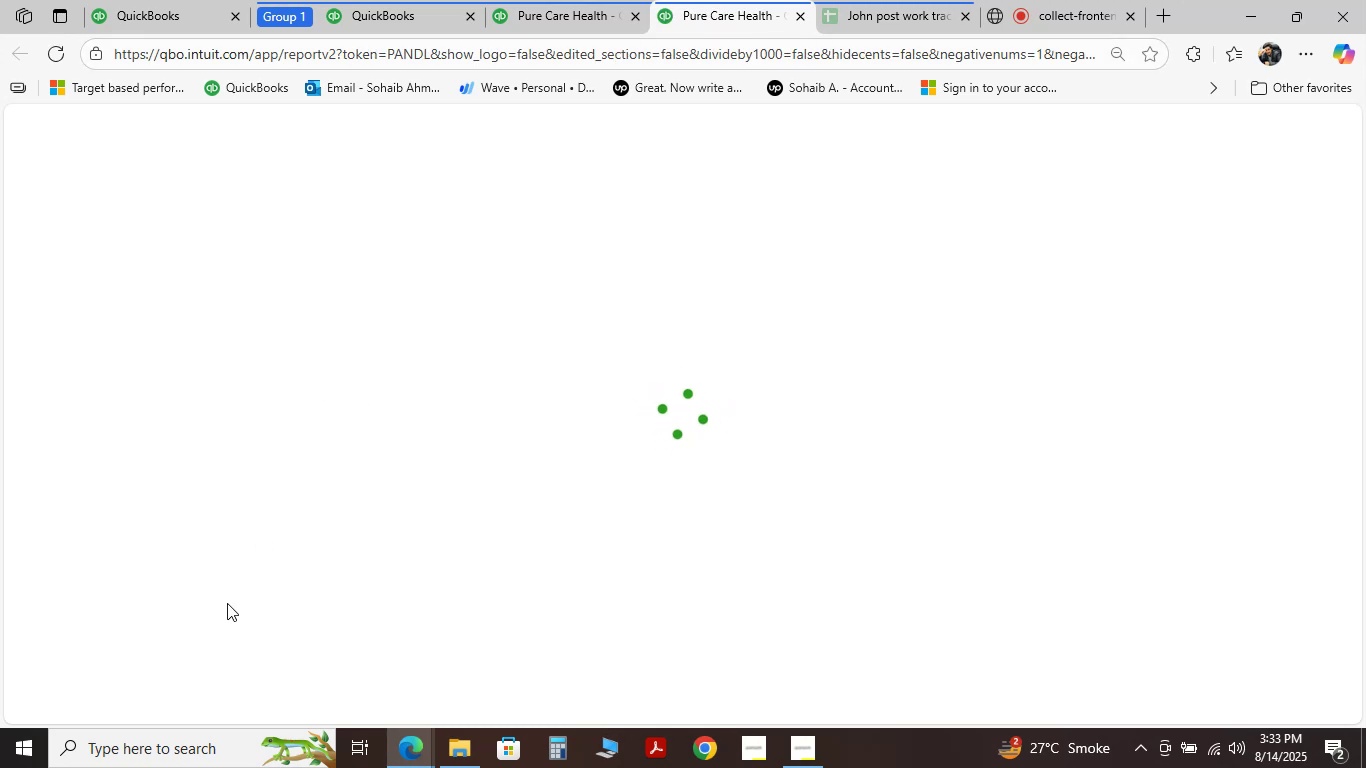 
wait(10.48)
 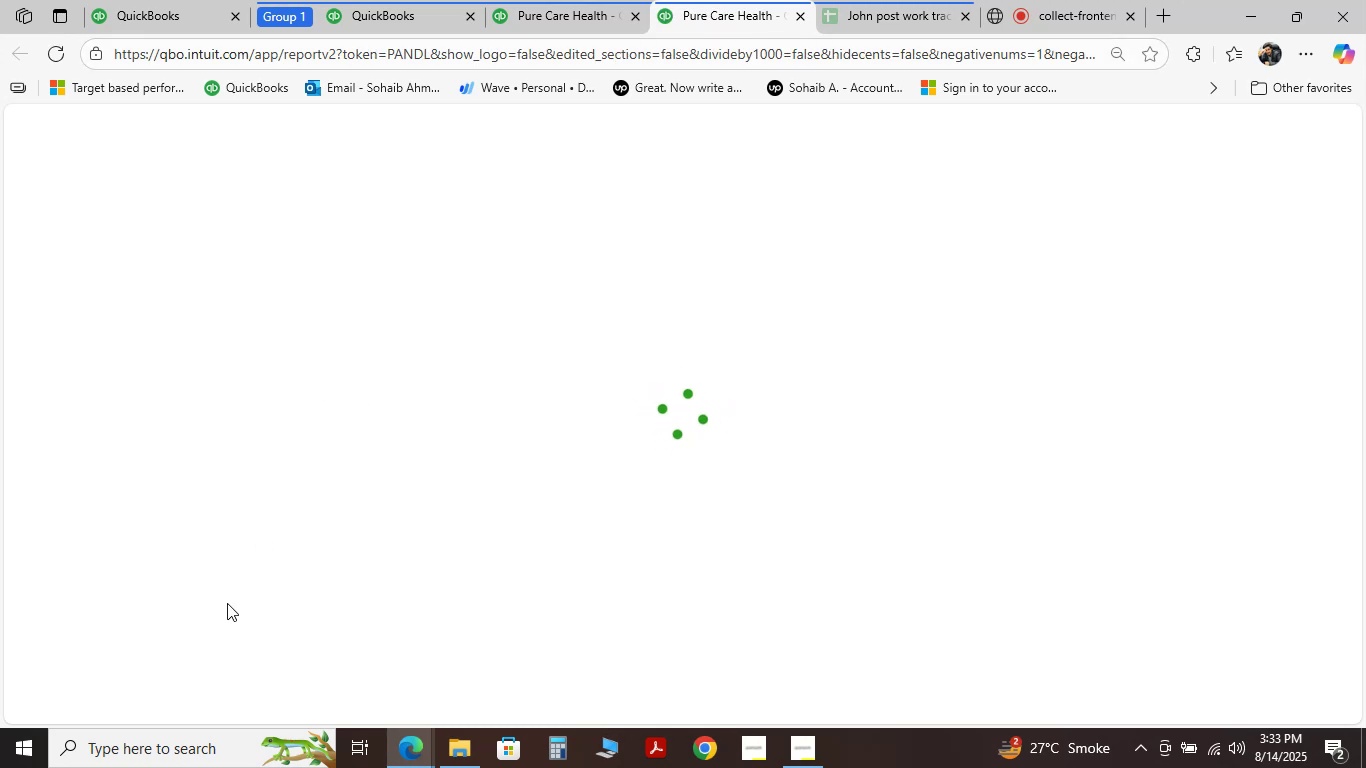 
left_click([173, 245])
 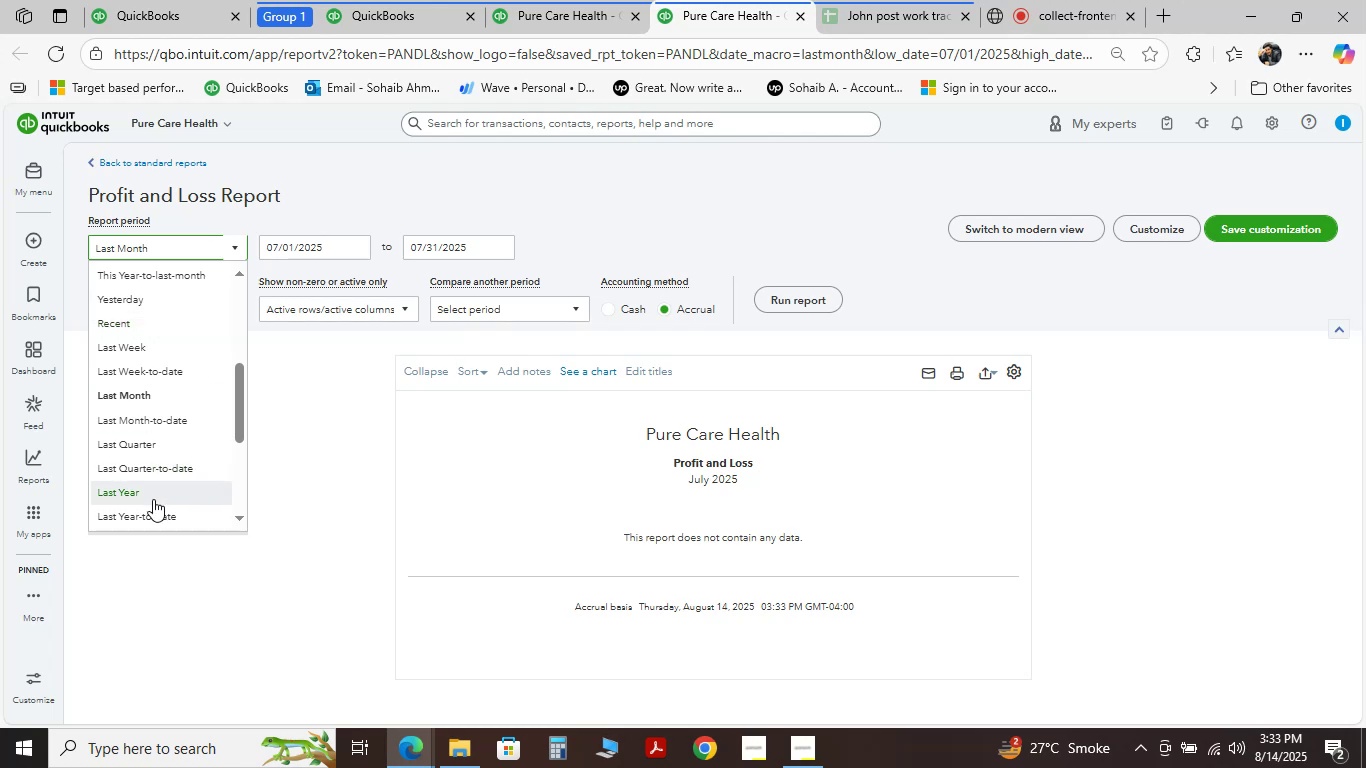 
left_click([153, 499])
 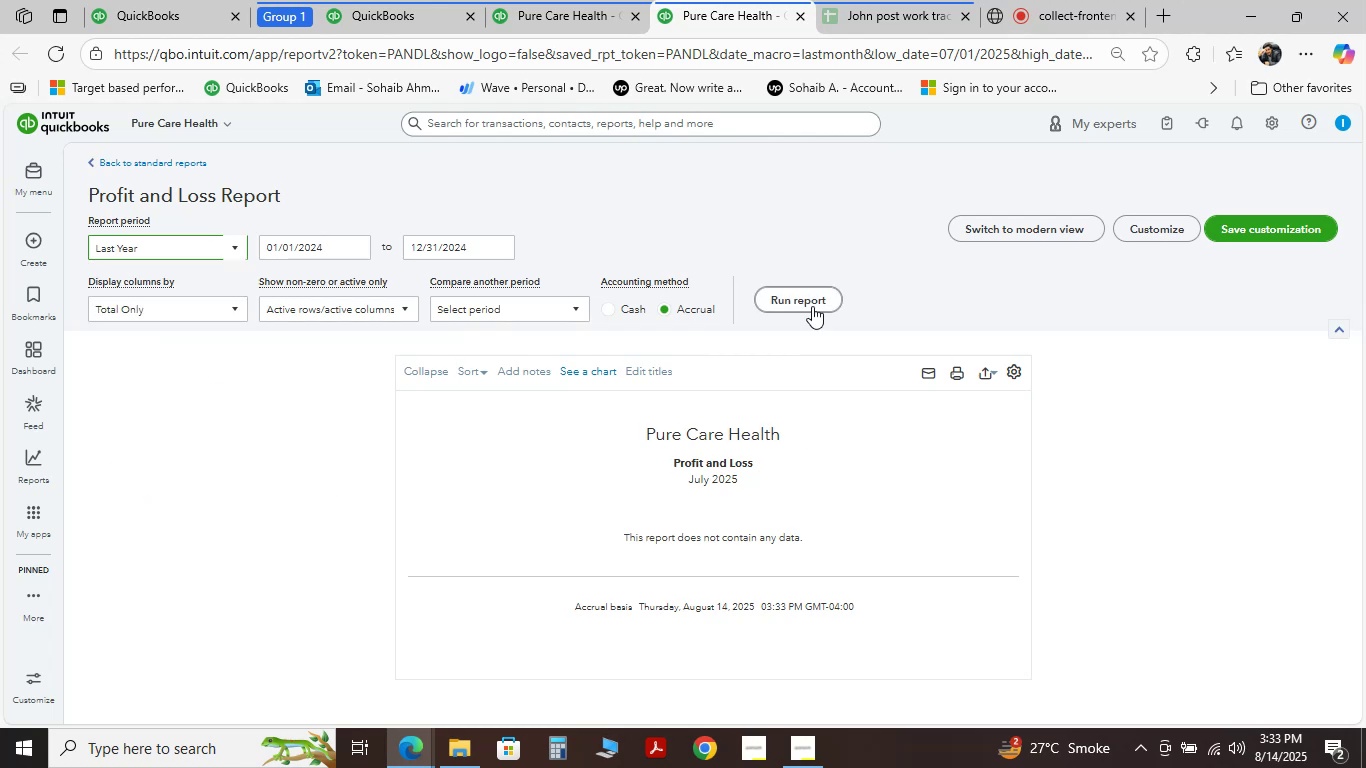 
left_click([812, 306])
 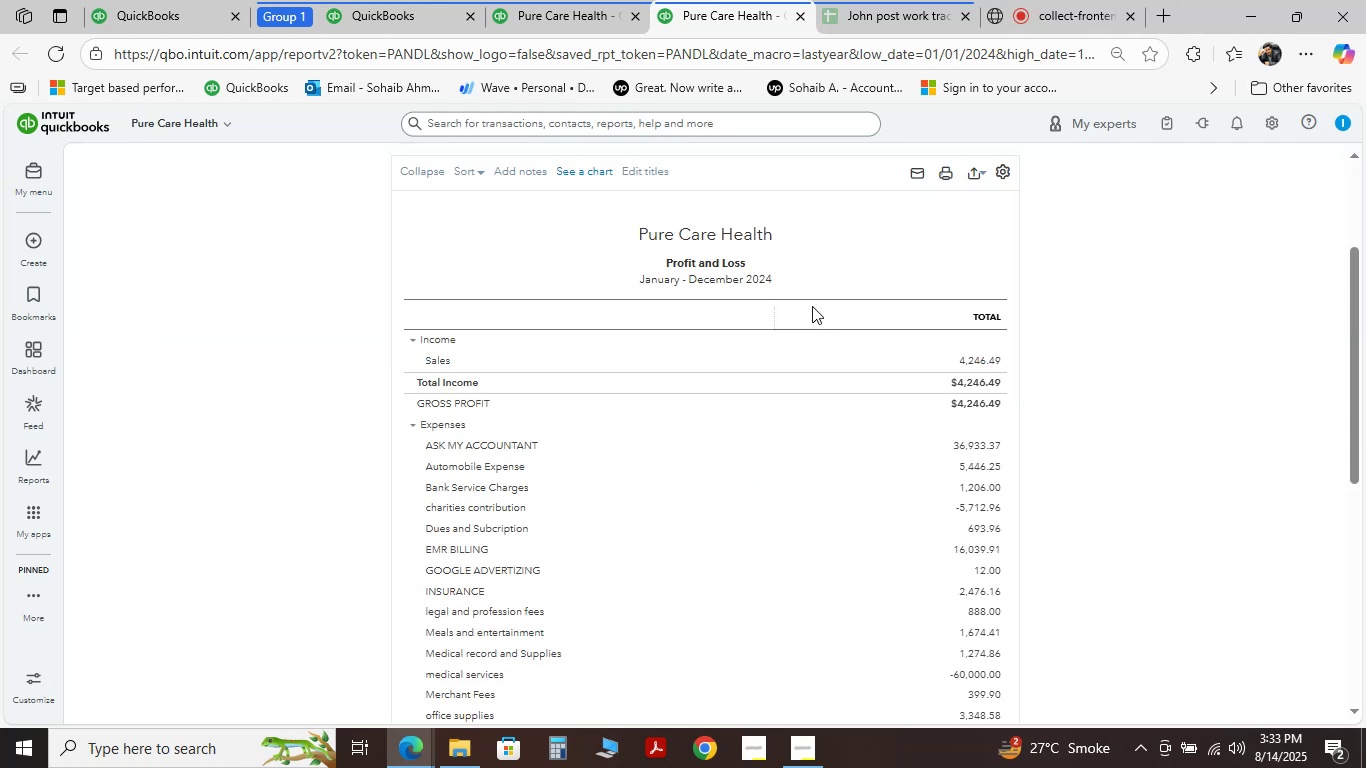 
scroll: coordinate [680, 600], scroll_direction: down, amount: 5.0
 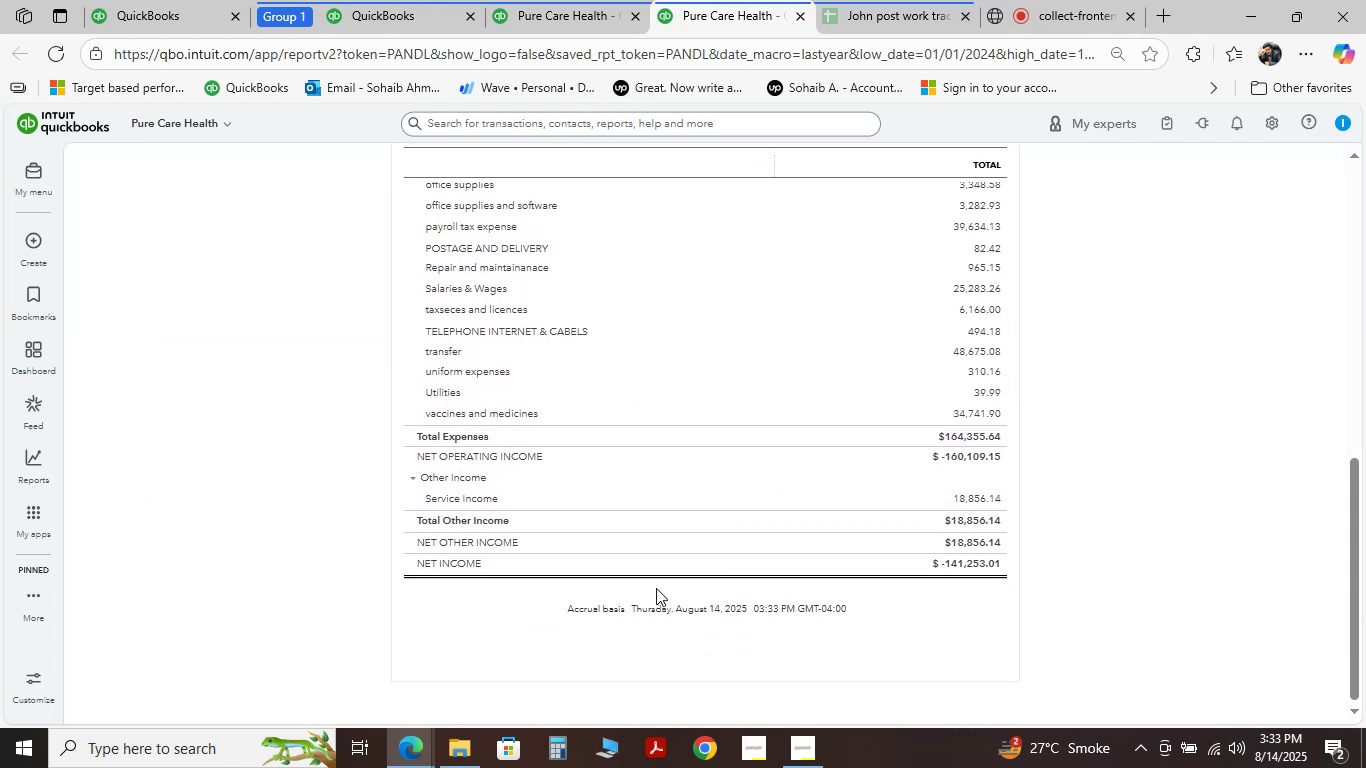 
scroll: coordinate [650, 586], scroll_direction: up, amount: 4.0
 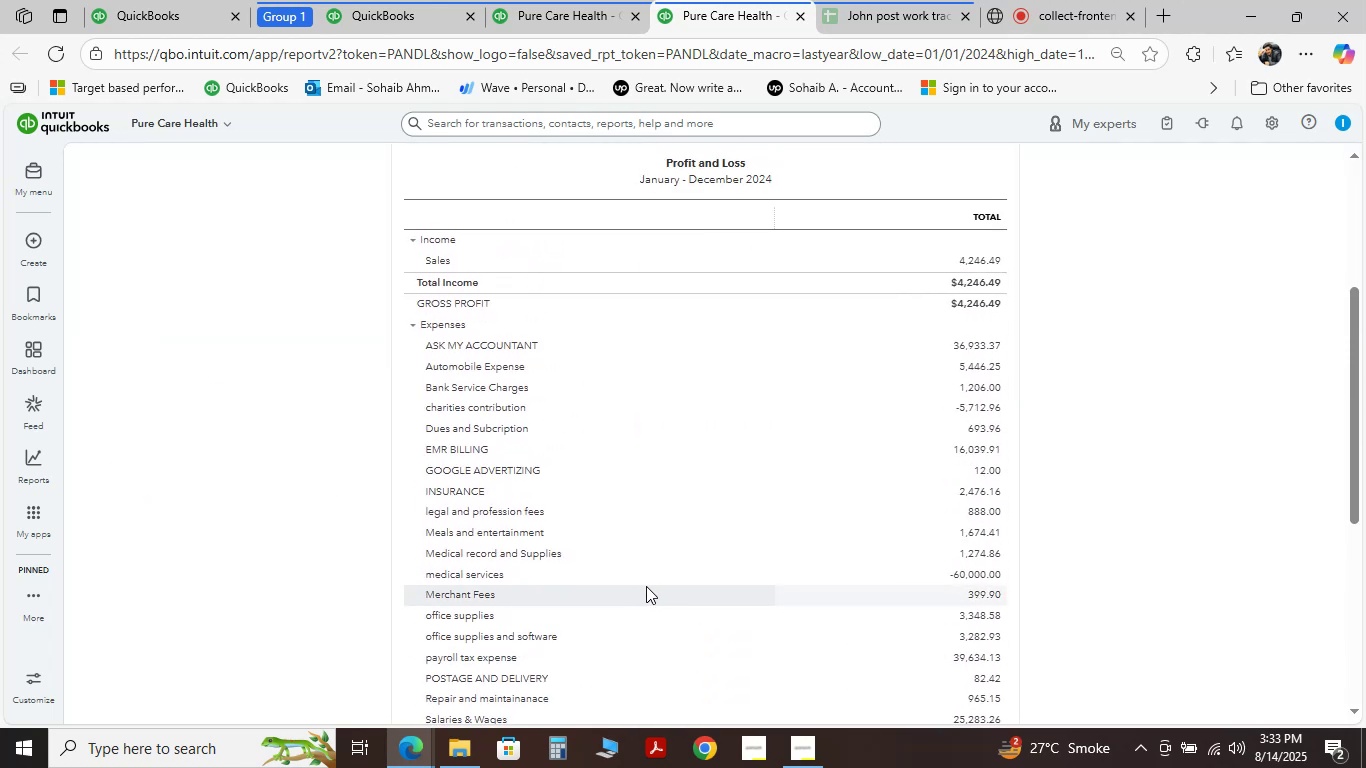 
scroll: coordinate [644, 586], scroll_direction: none, amount: 0.0
 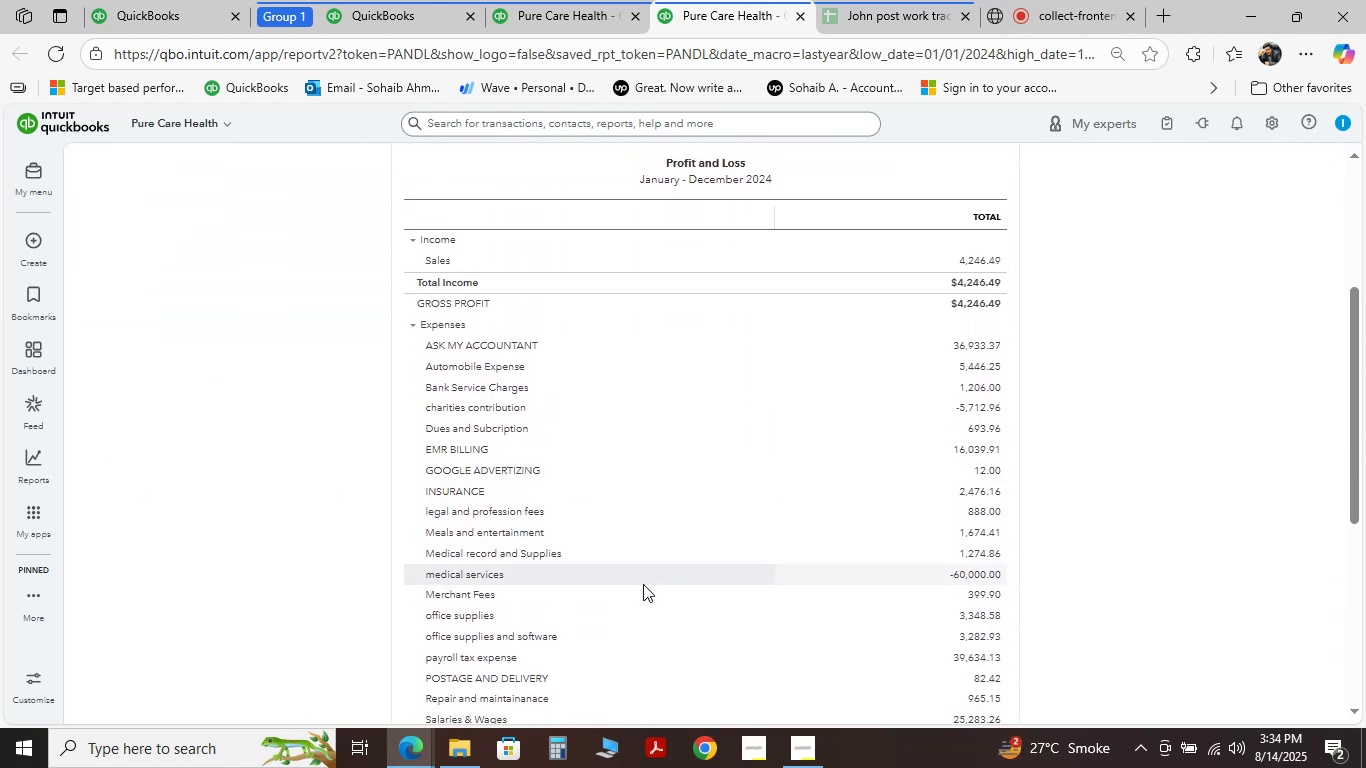 
scroll: coordinate [642, 583], scroll_direction: down, amount: 1.0
 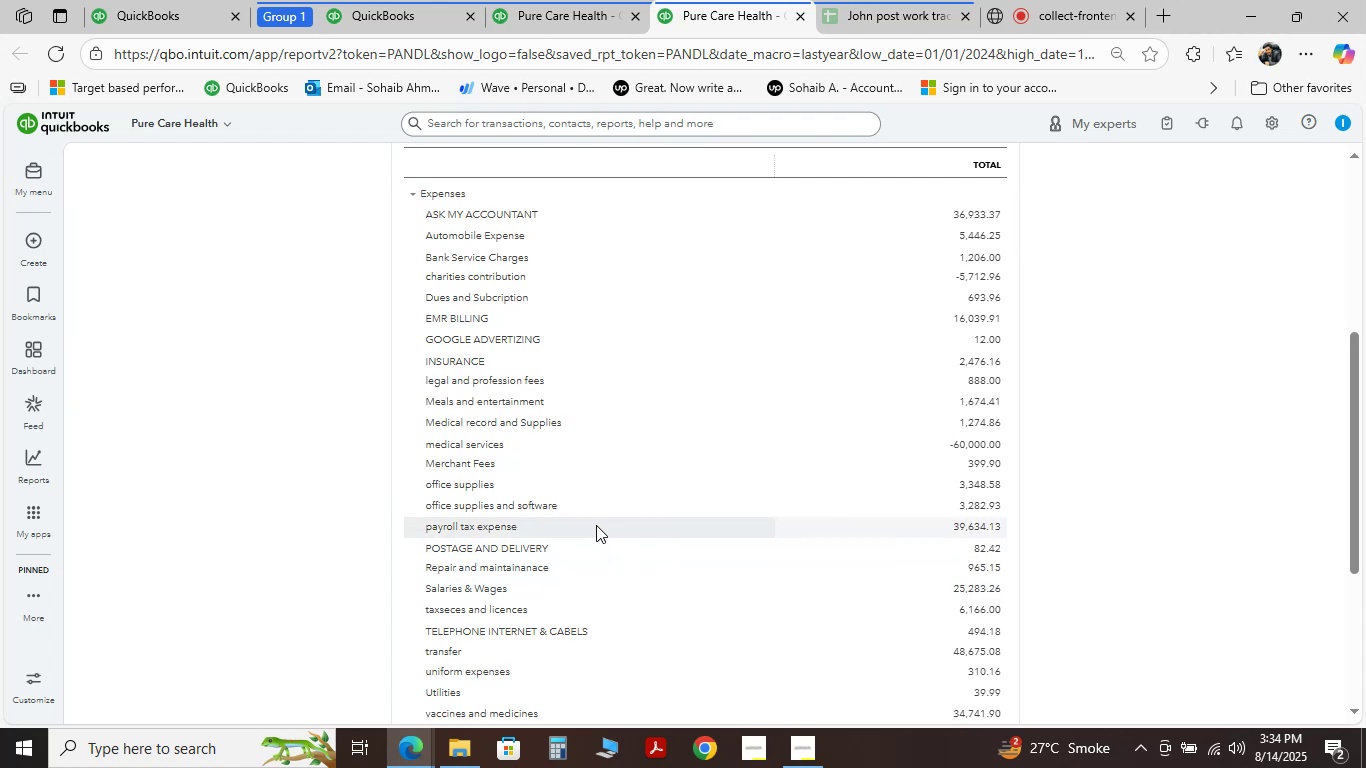 
wait(6.85)
 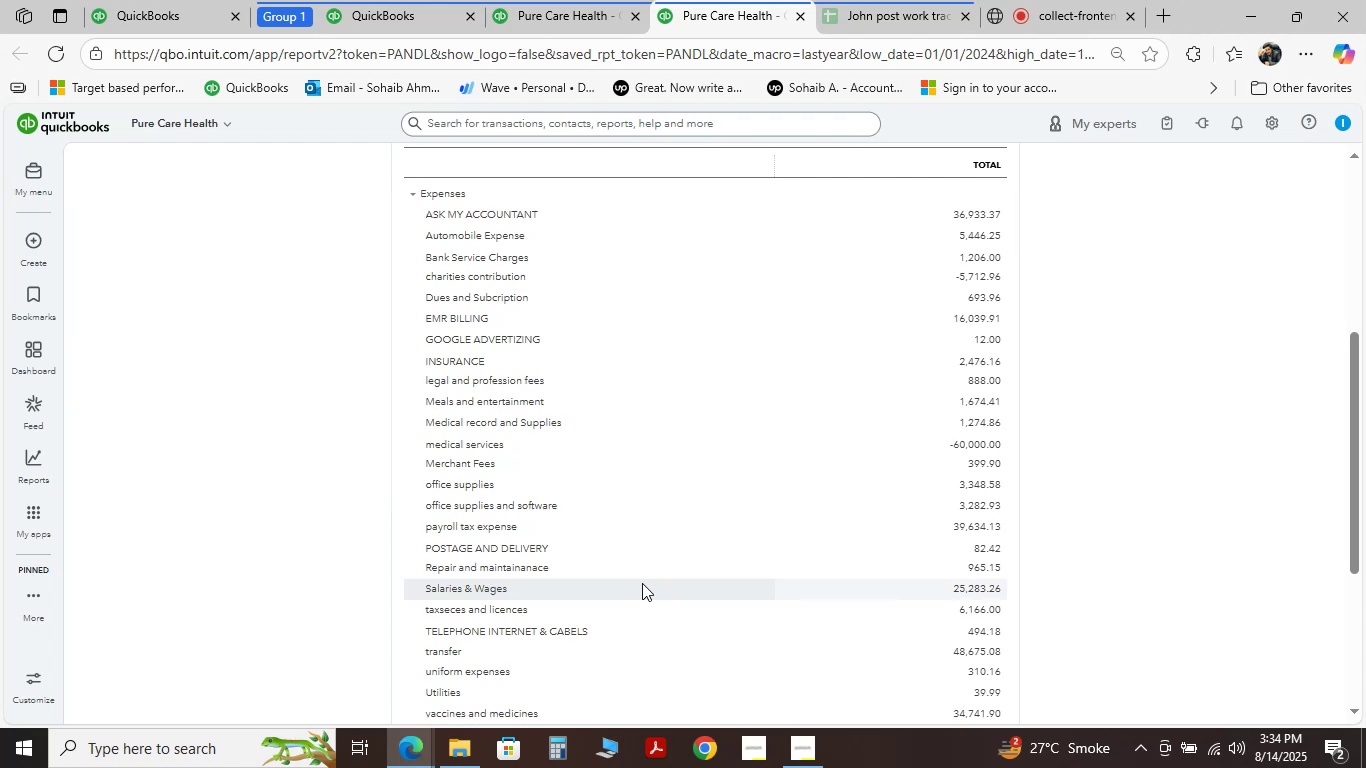 
scroll: coordinate [592, 525], scroll_direction: down, amount: 2.0
 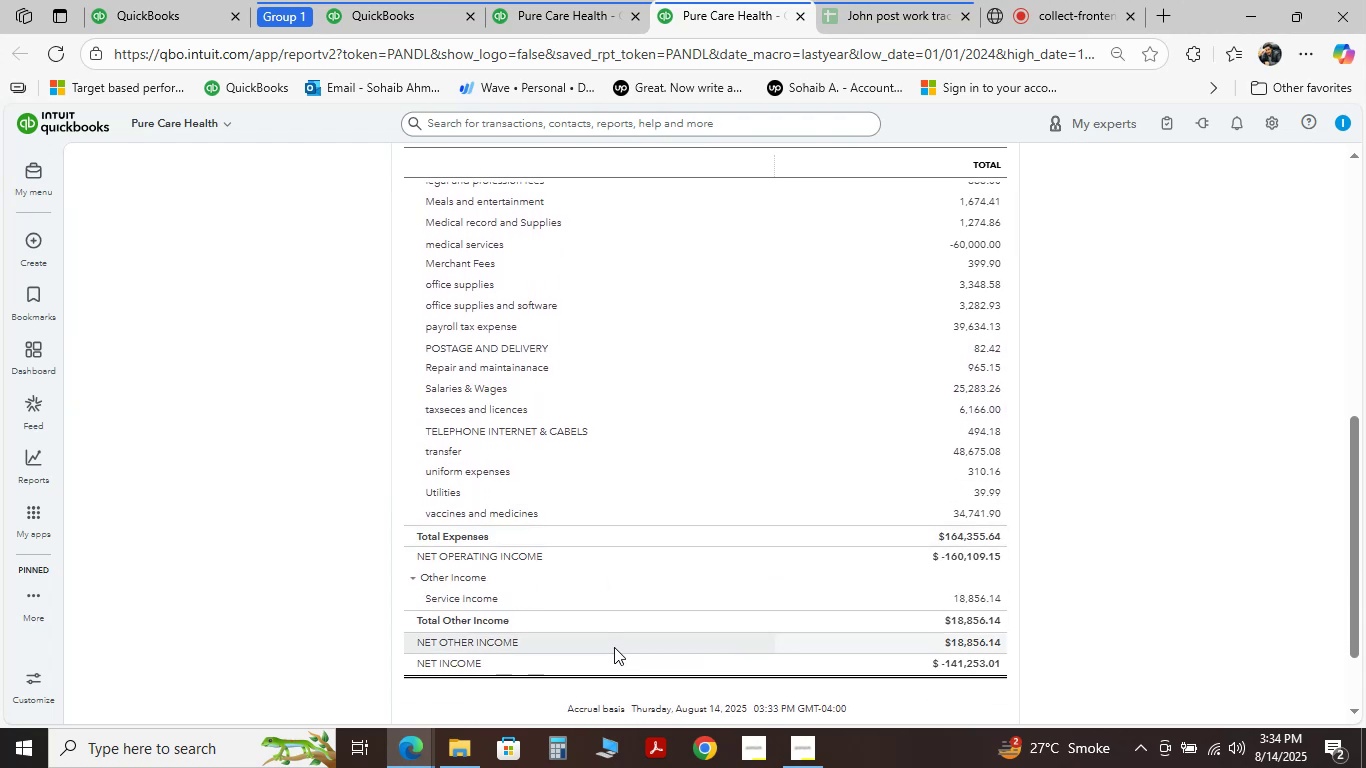 
scroll: coordinate [615, 605], scroll_direction: up, amount: 1.0
 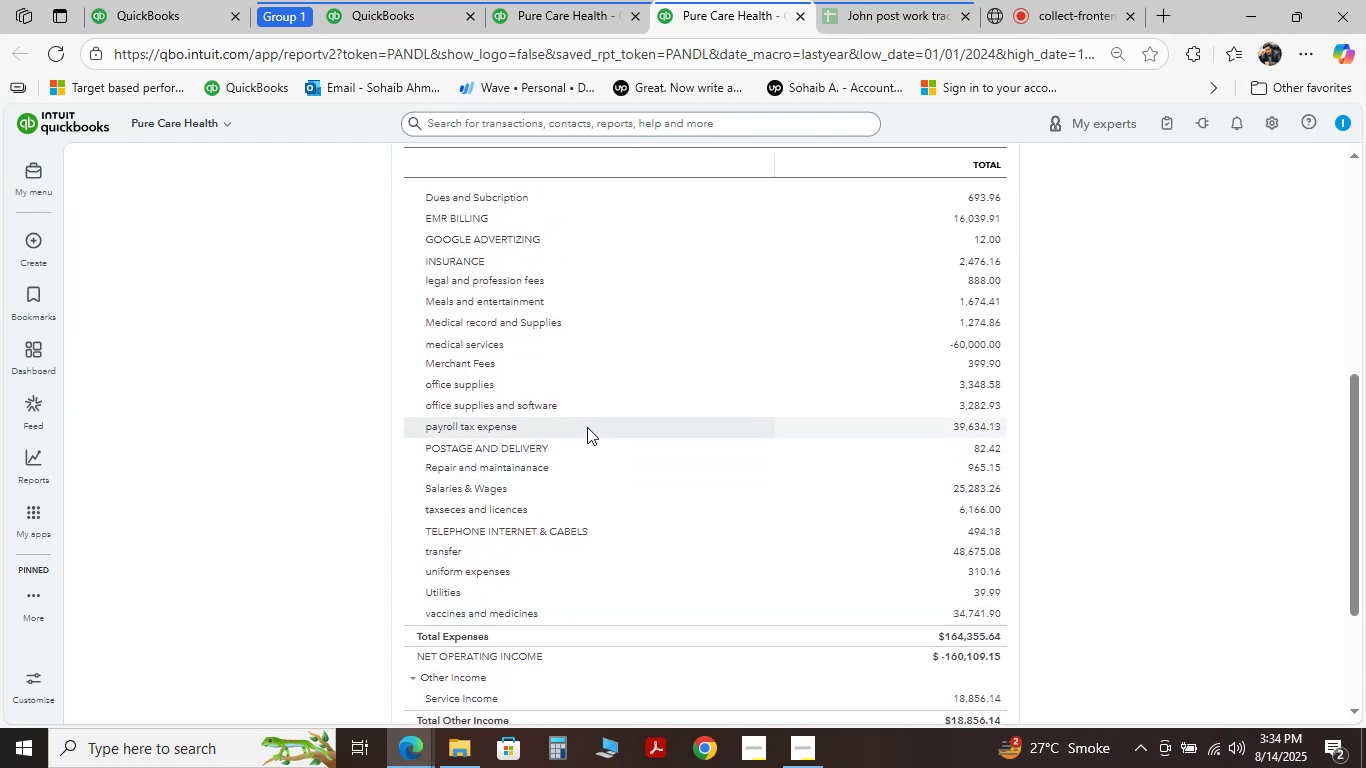 
scroll: coordinate [672, 685], scroll_direction: down, amount: 4.0
 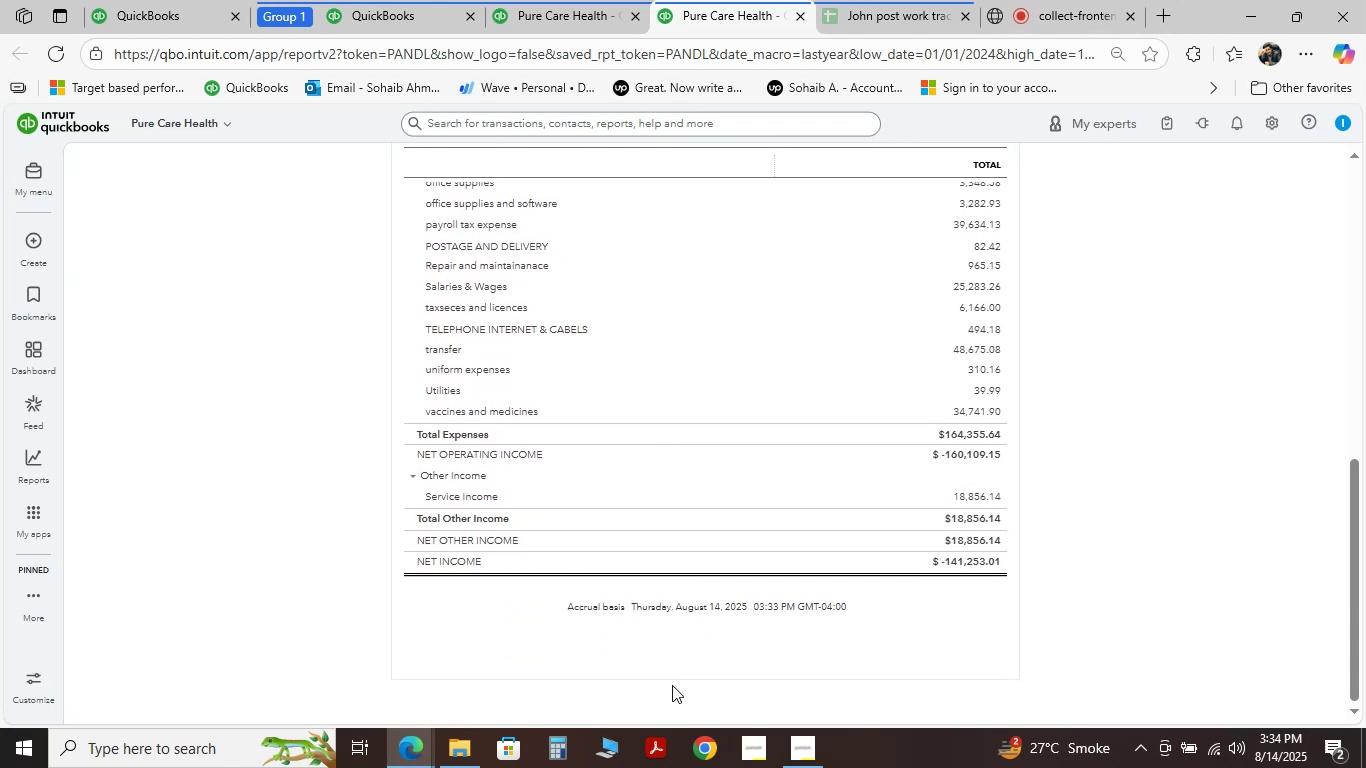 
scroll: coordinate [672, 683], scroll_direction: up, amount: 5.0
 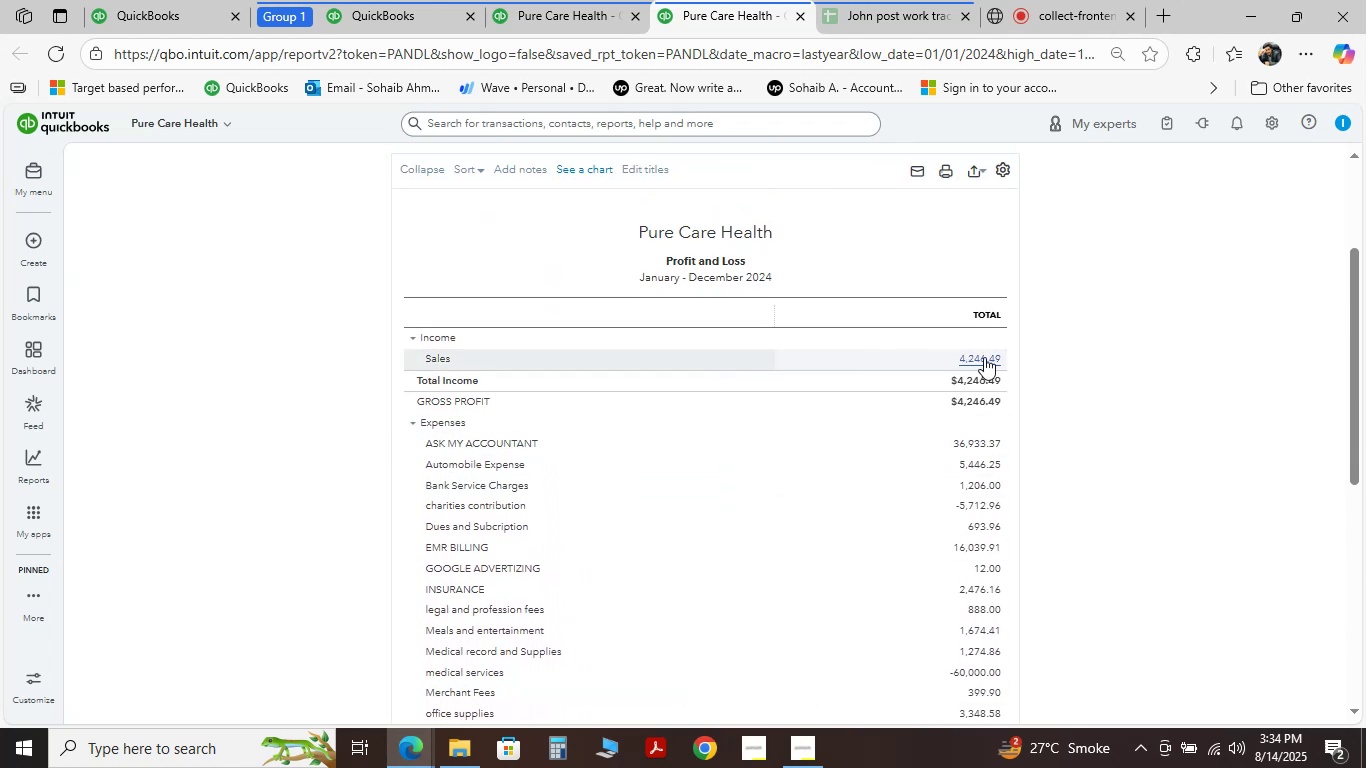 
wait(7.45)
 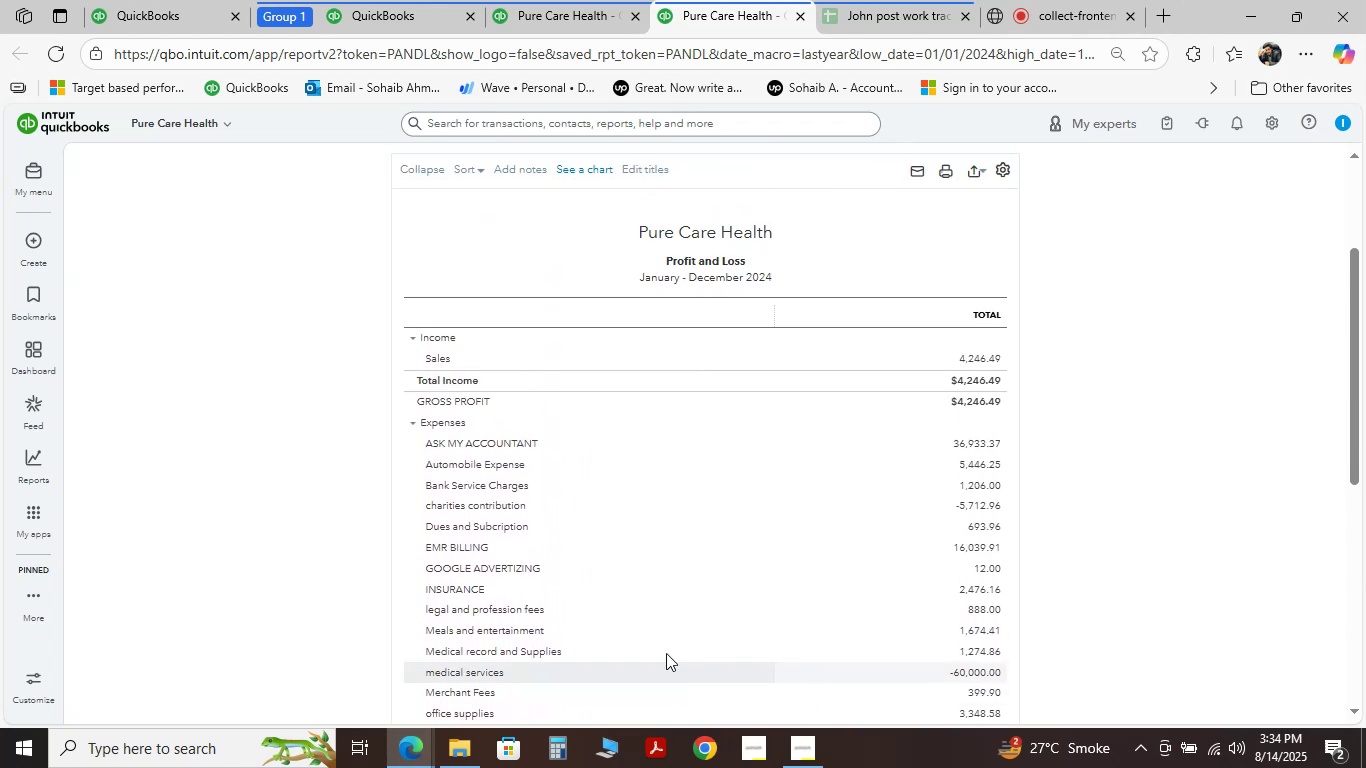 
scroll: coordinate [984, 617], scroll_direction: down, amount: 6.0
 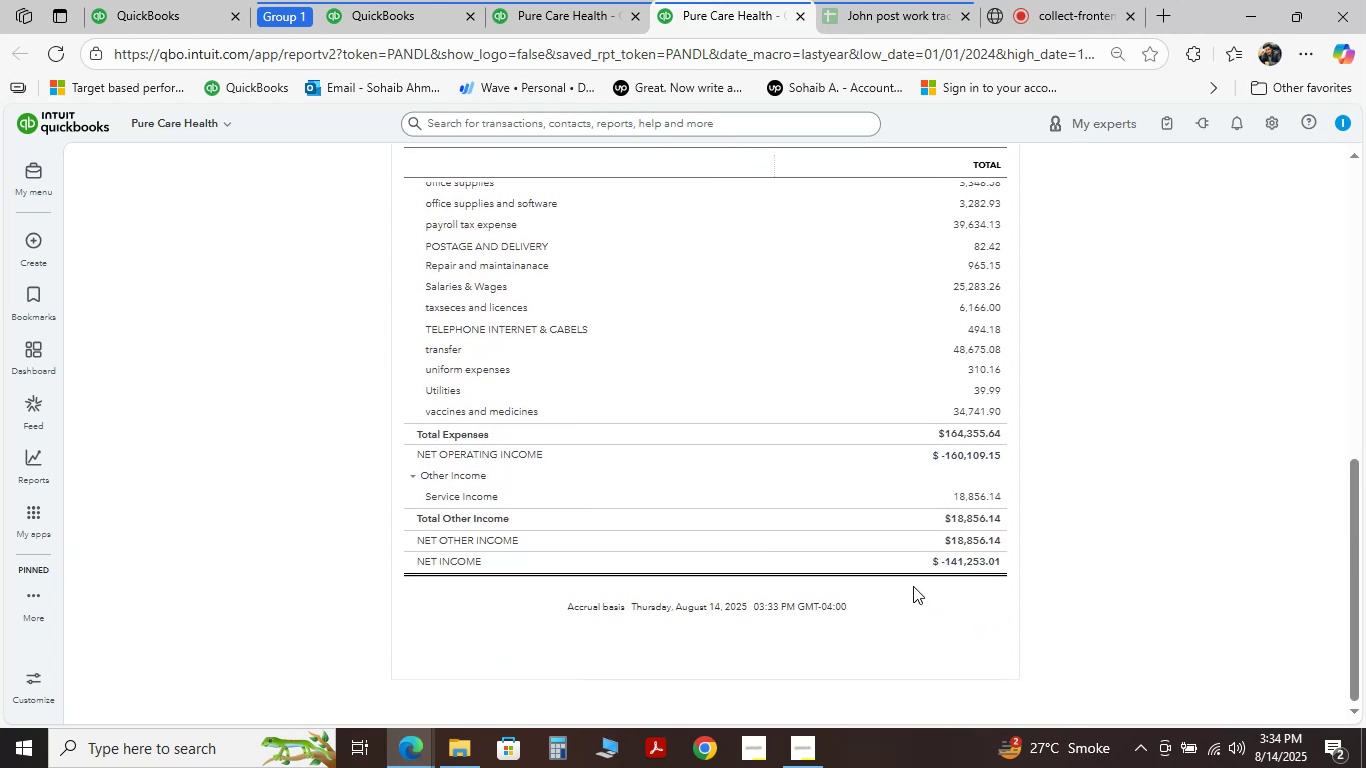 
scroll: coordinate [903, 579], scroll_direction: up, amount: 1.0
 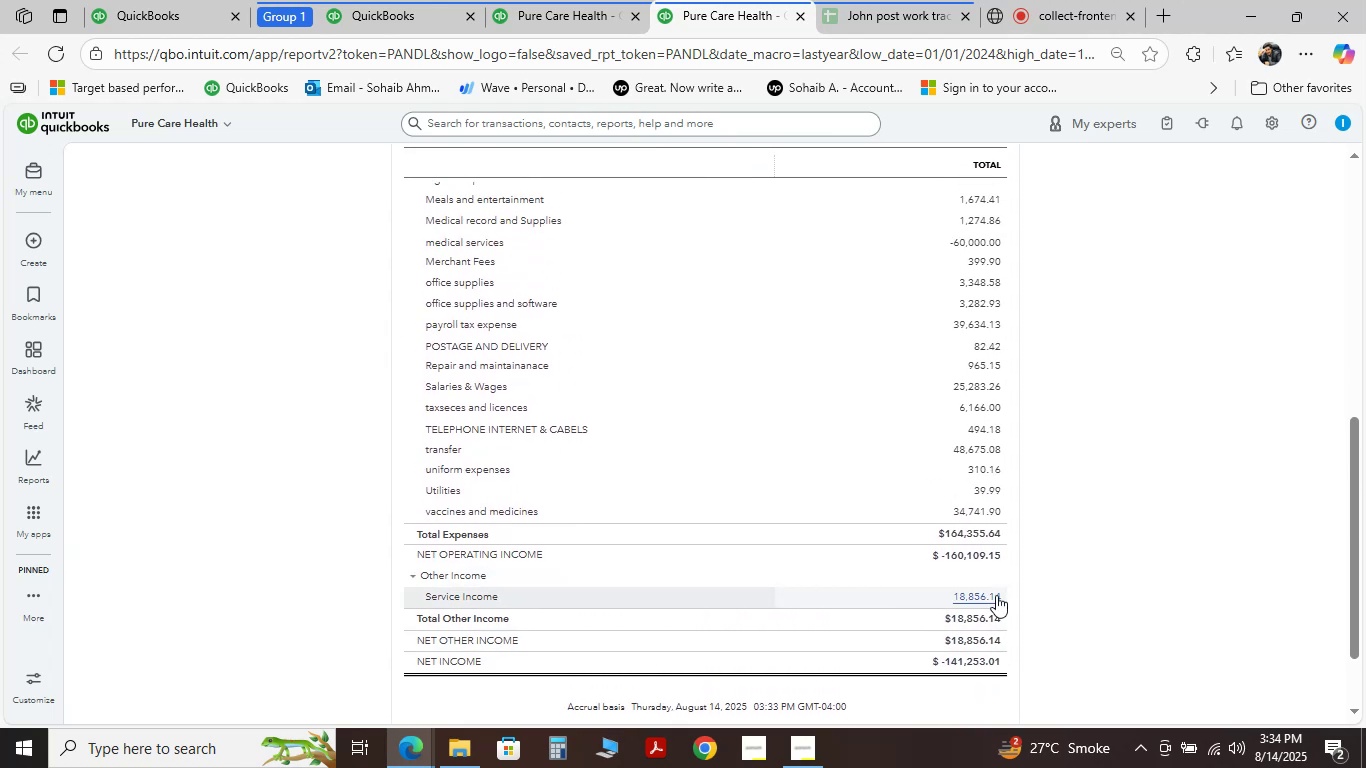 
wait(8.29)
 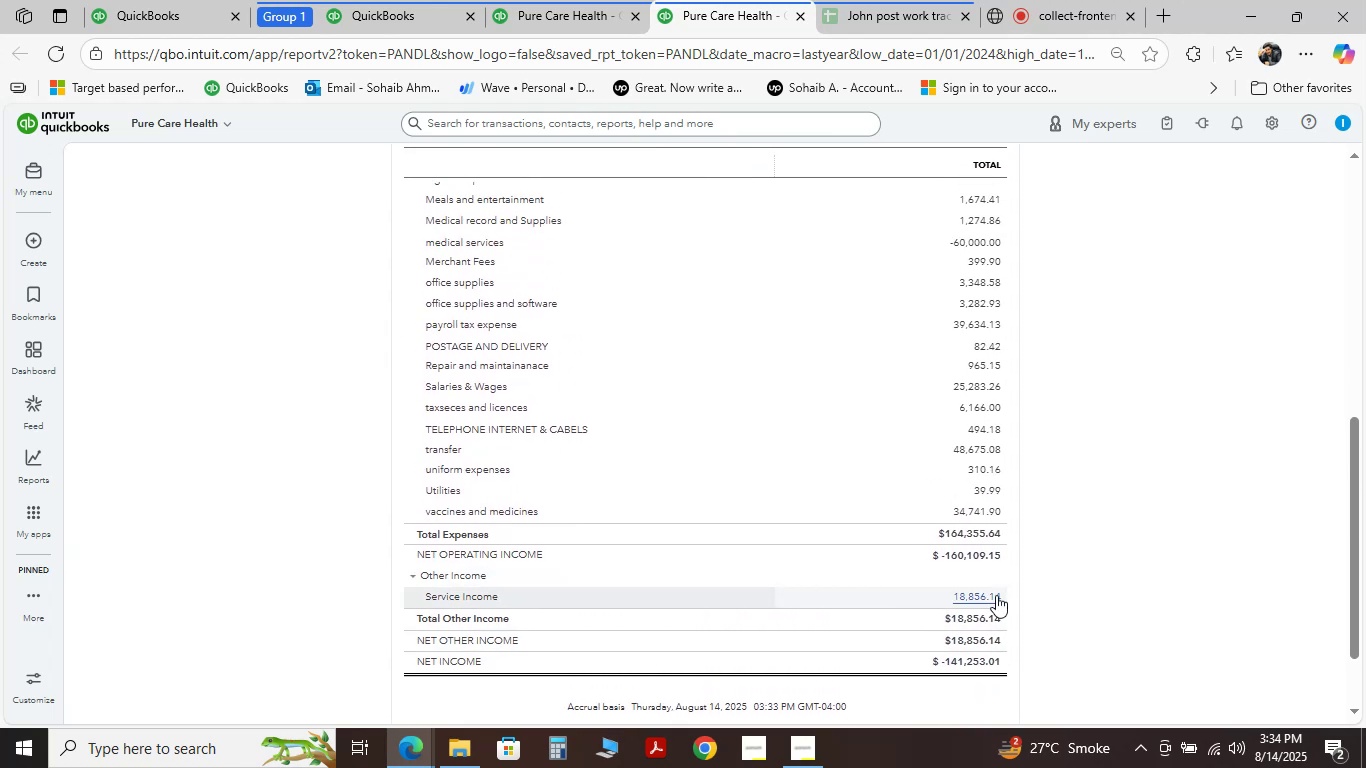 
scroll: coordinate [809, 487], scroll_direction: up, amount: 1.0
 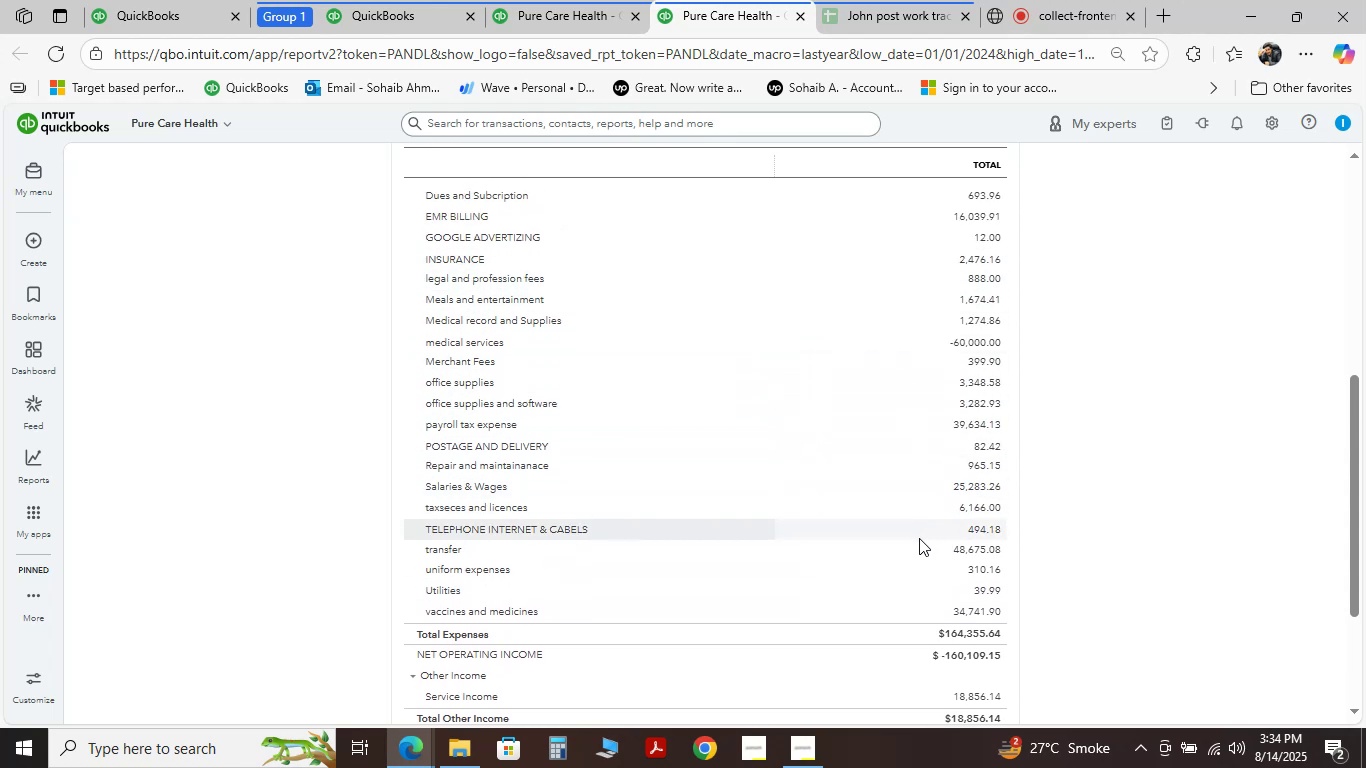 
wait(9.82)
 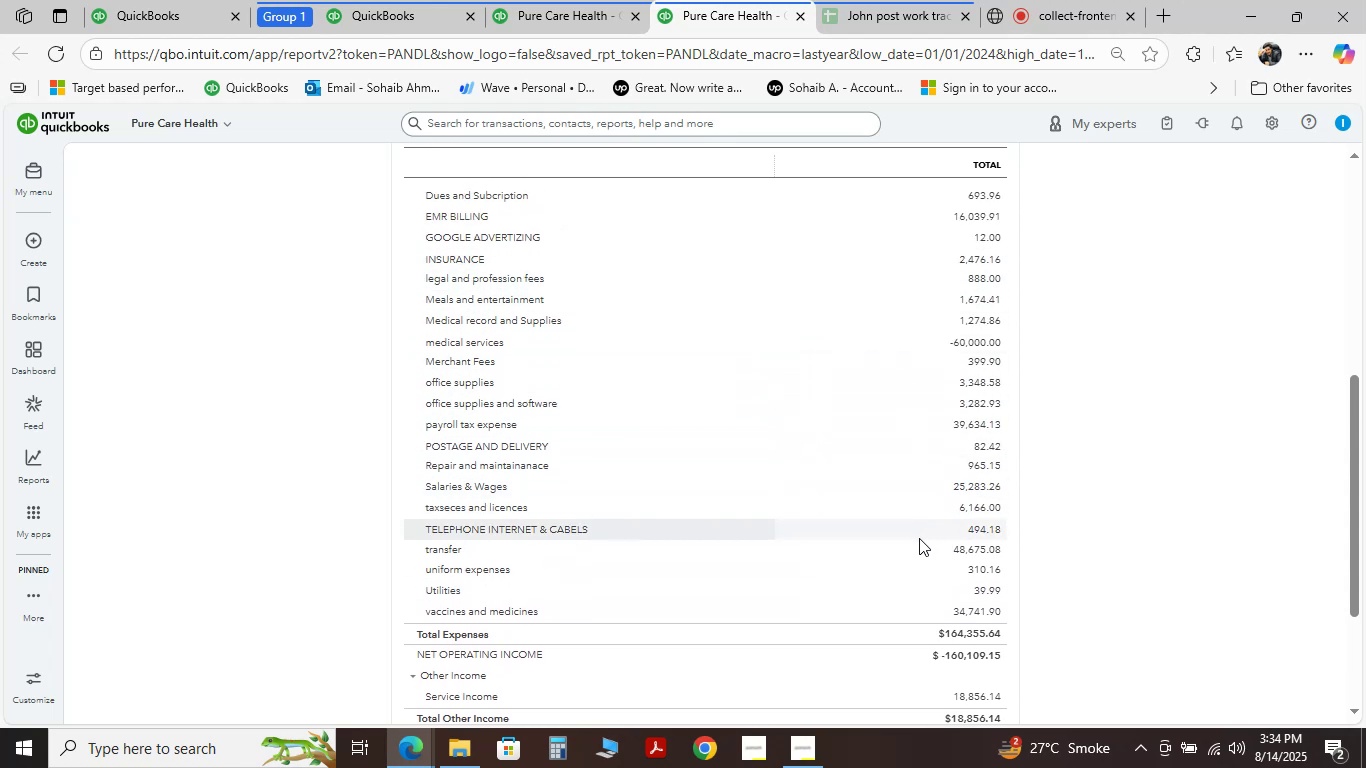 
scroll: coordinate [914, 536], scroll_direction: up, amount: 1.0
 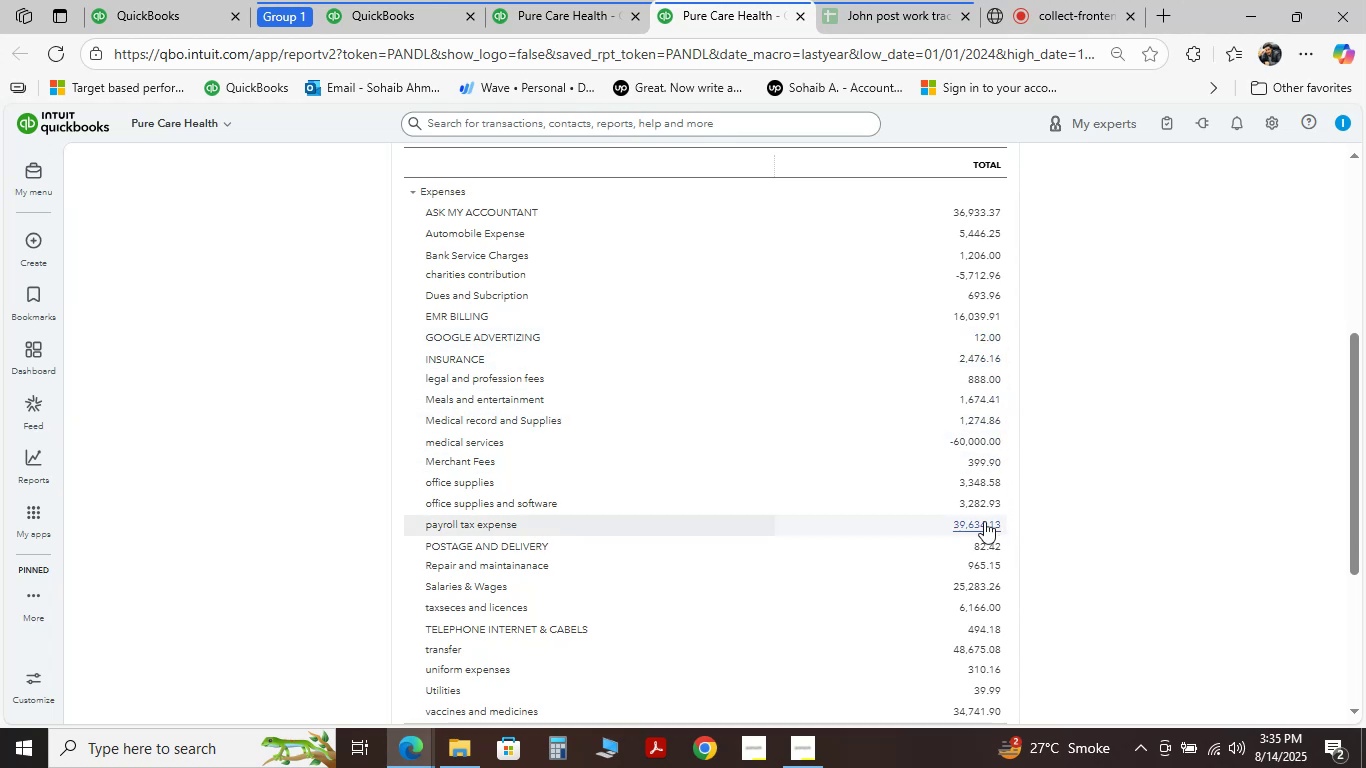 
wait(29.89)
 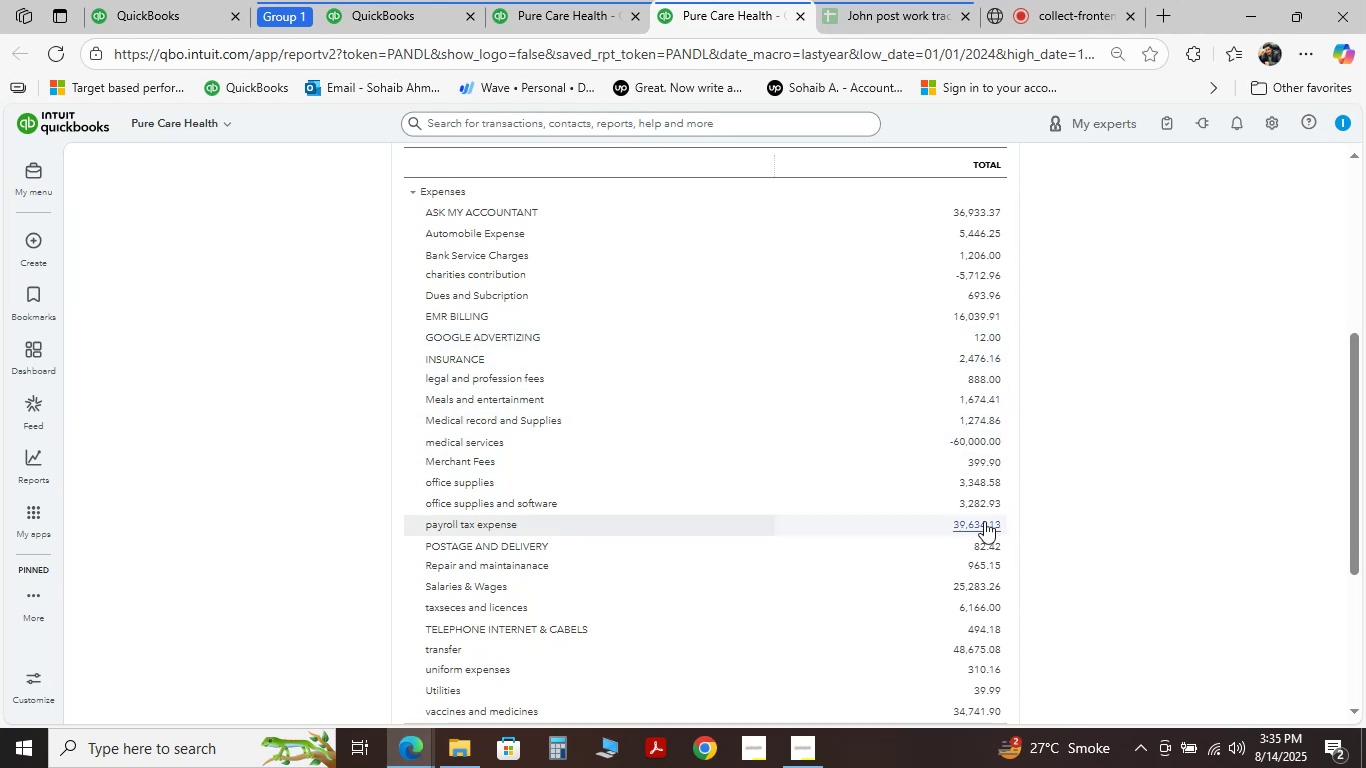 
scroll: coordinate [993, 594], scroll_direction: down, amount: 1.0
 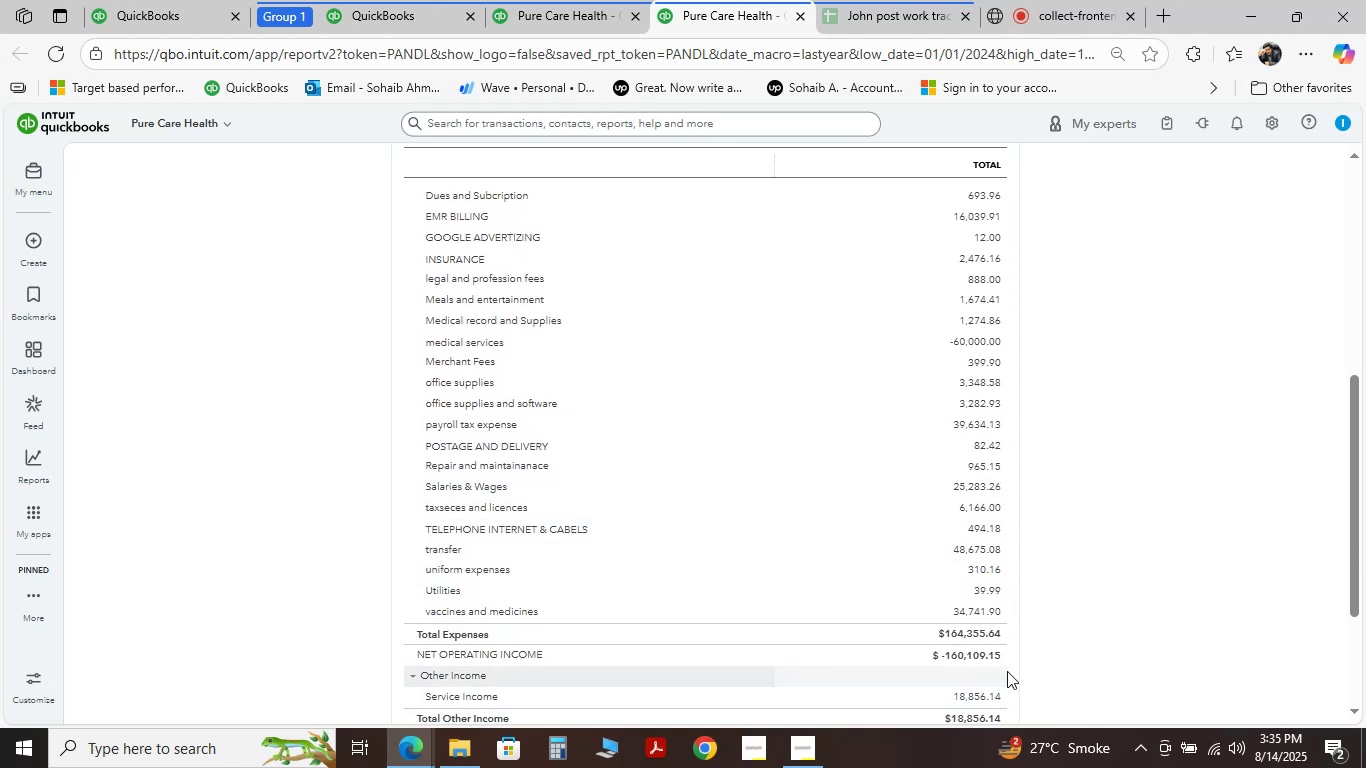 
wait(12.96)
 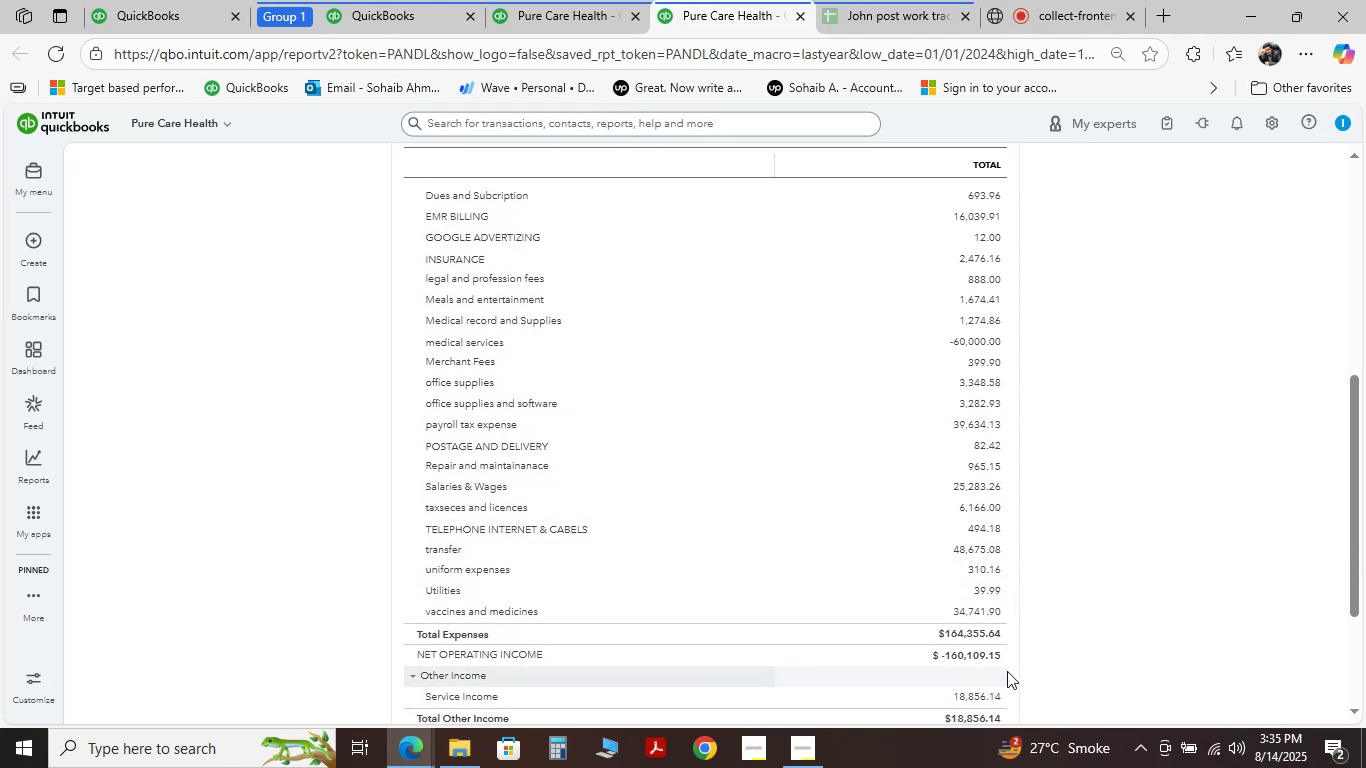 
right_click([1007, 671])
 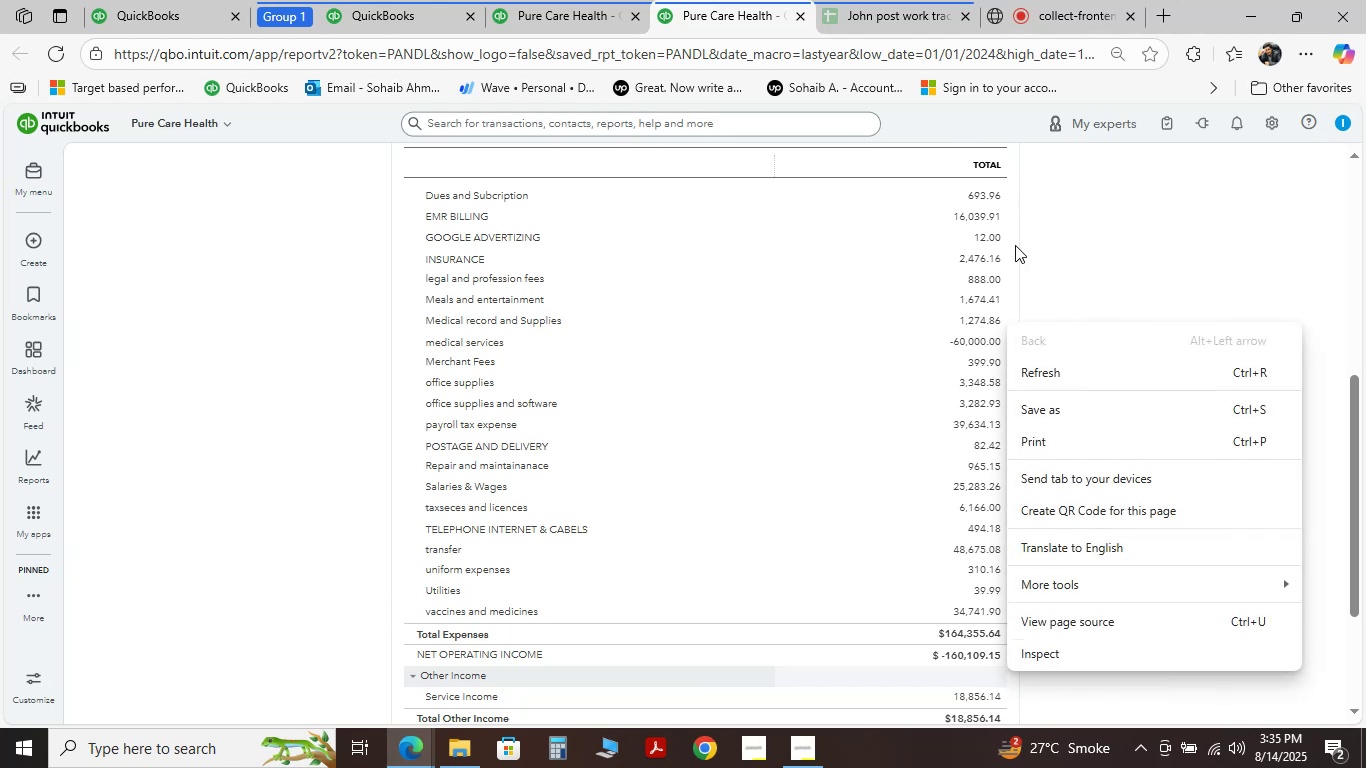 
left_click([1043, 183])
 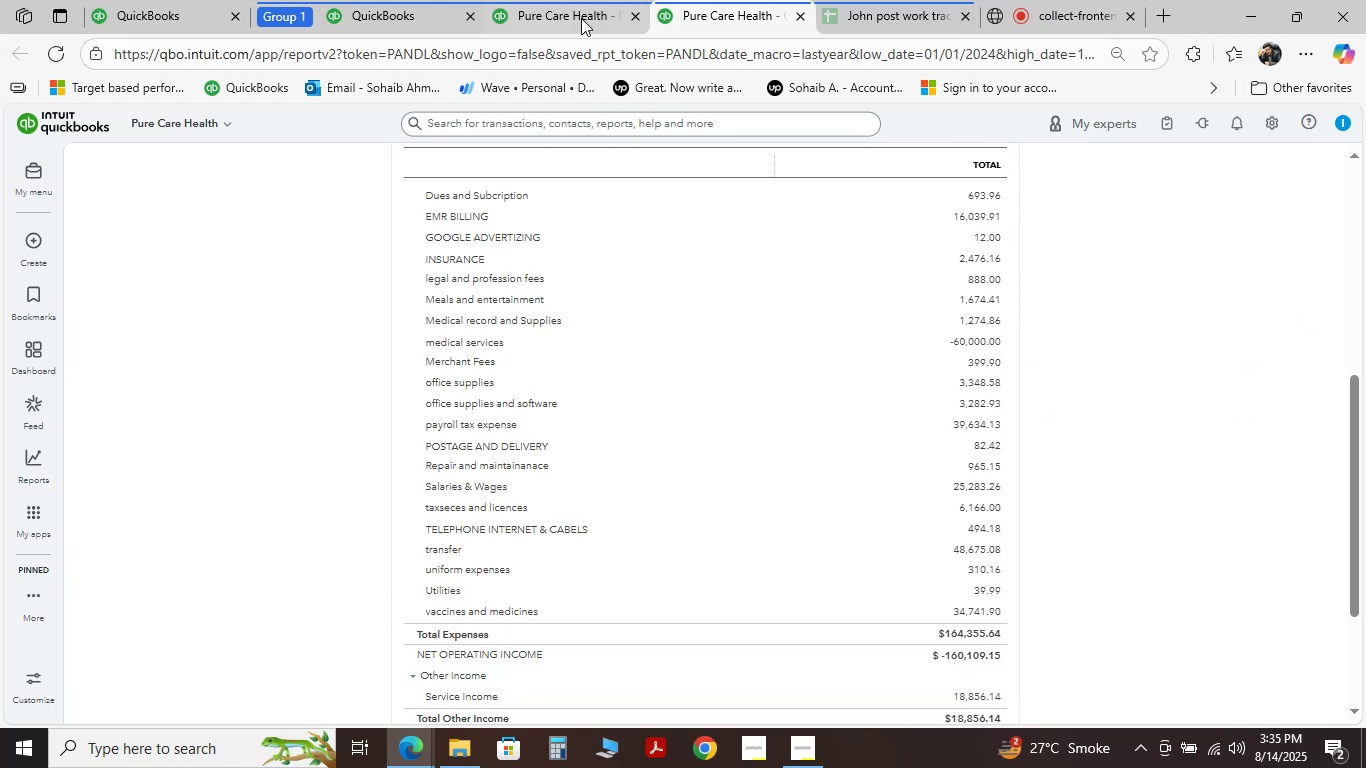 
left_click([581, 18])
 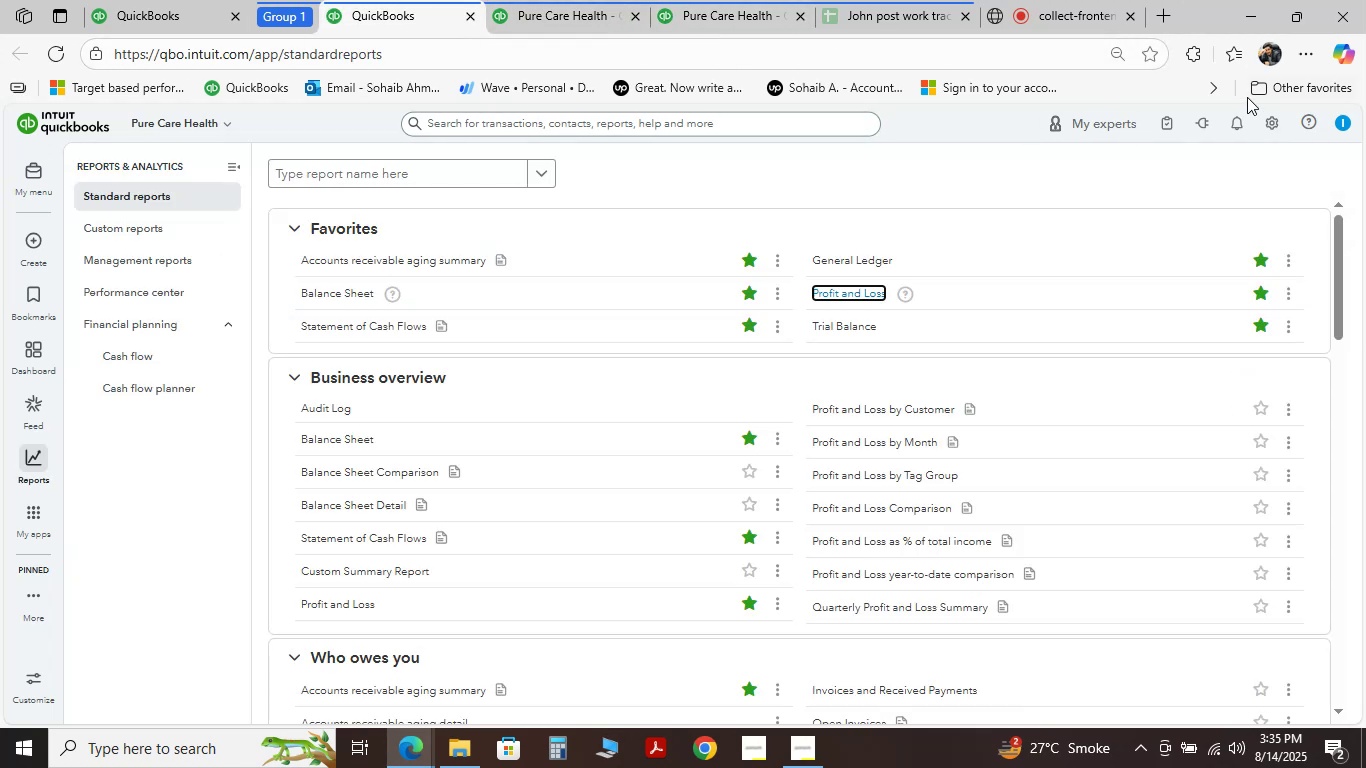 
left_click([1285, 120])
 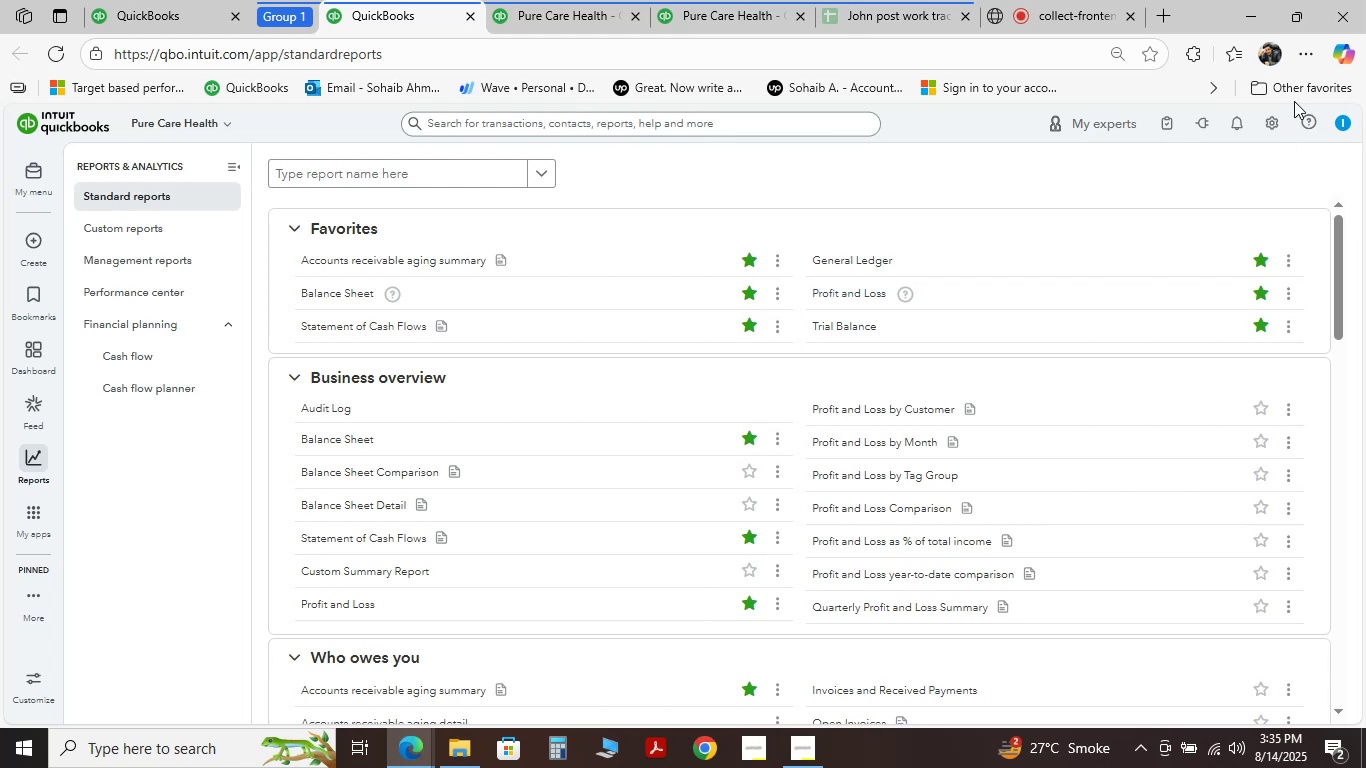 
left_click([1277, 120])
 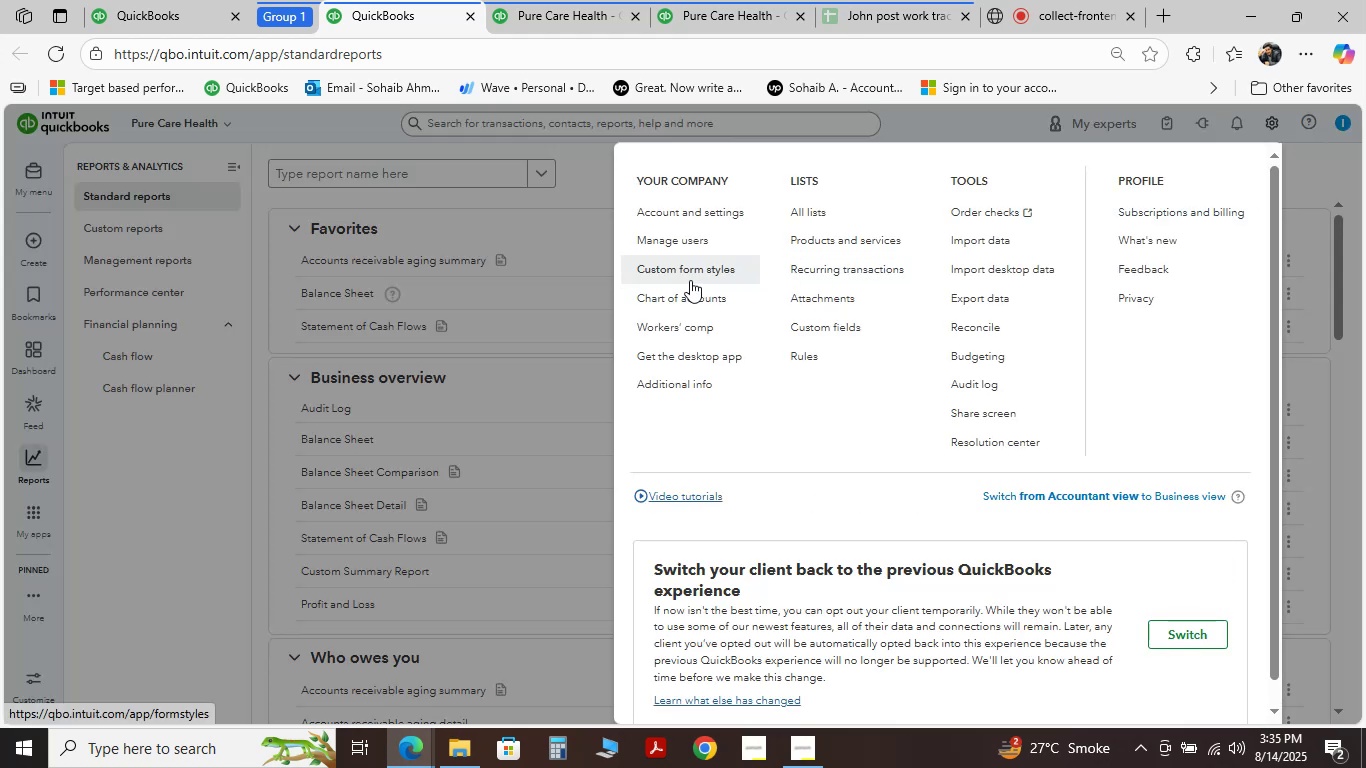 
right_click([700, 309])
 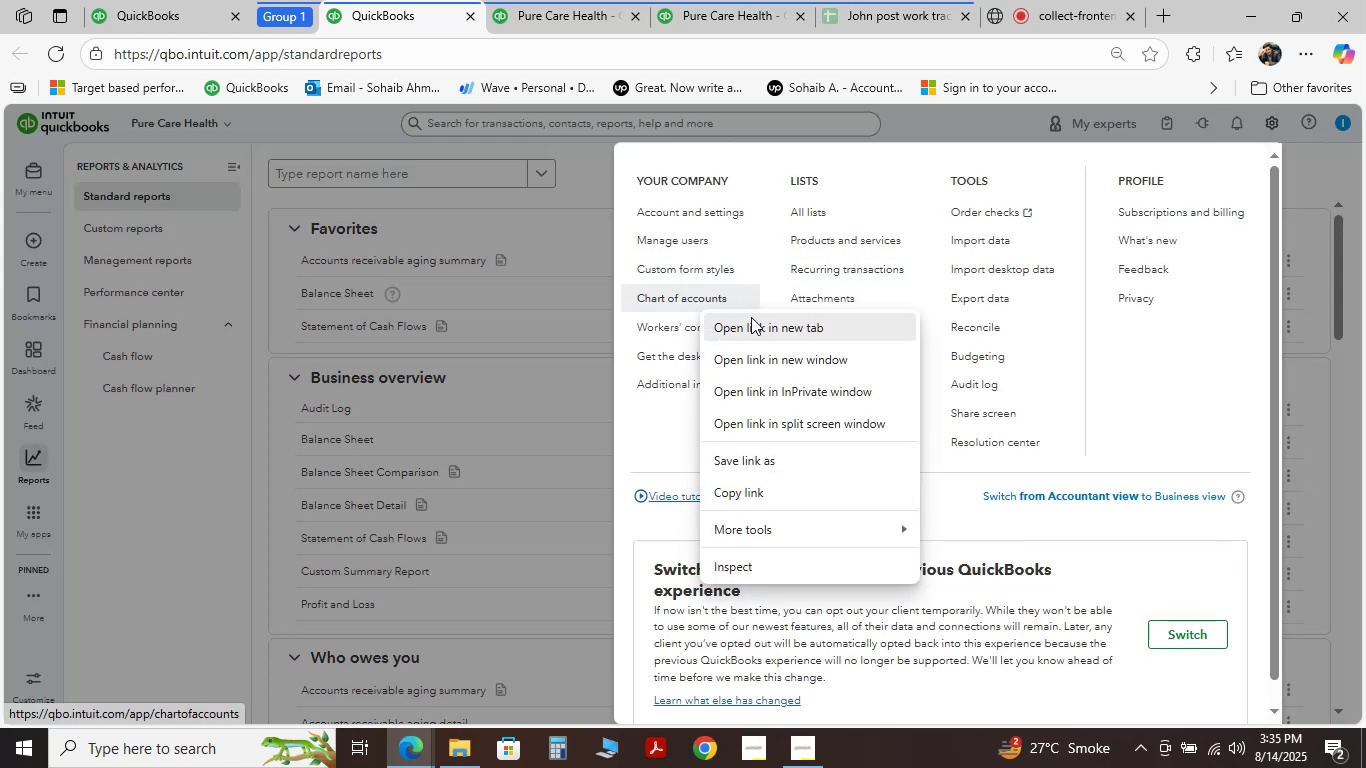 
left_click([751, 317])
 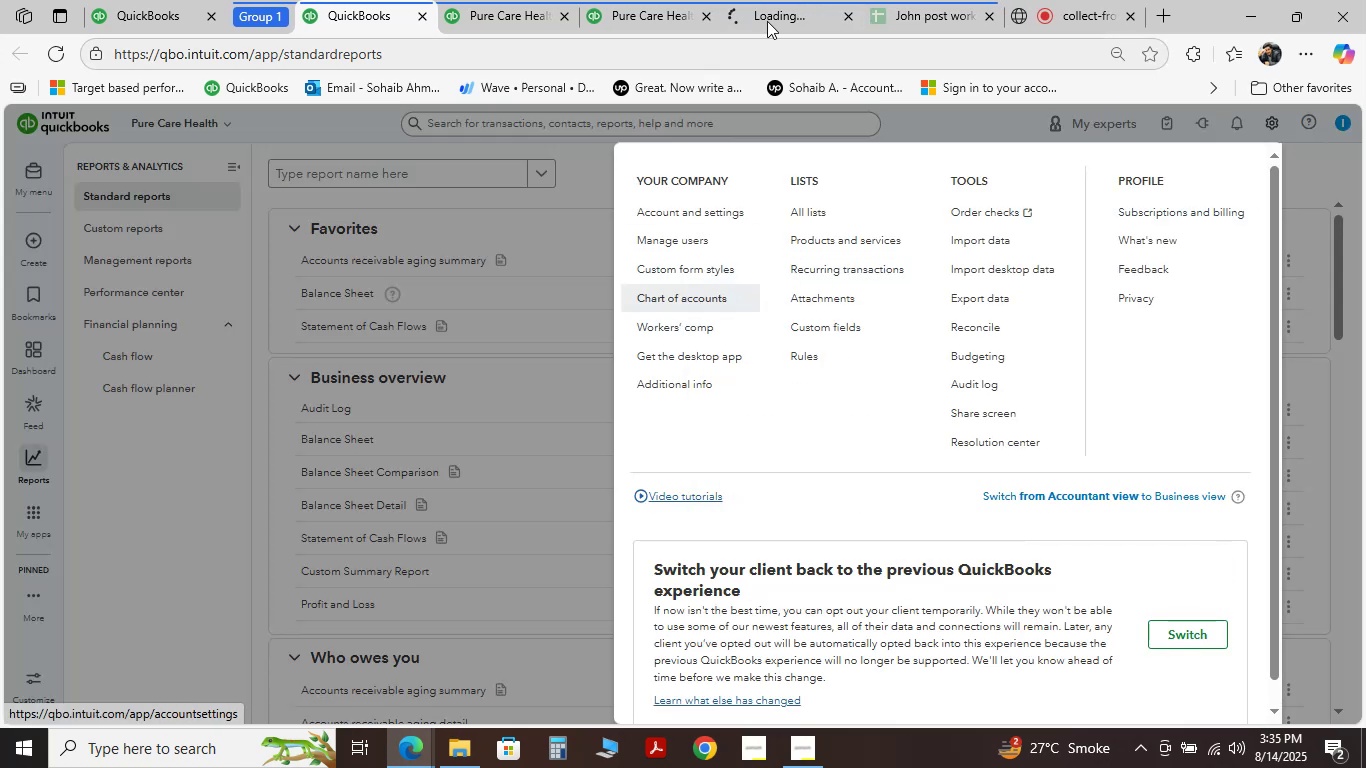 
left_click([767, 14])
 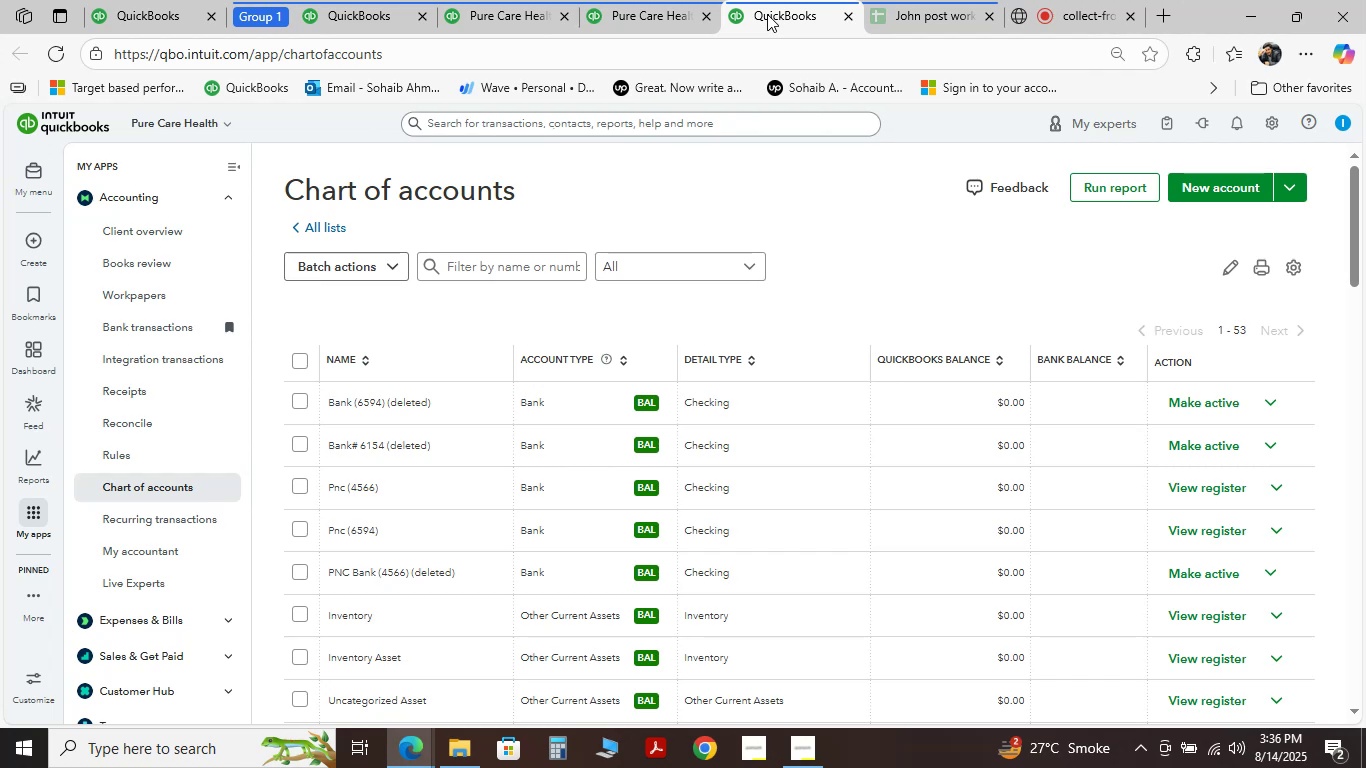 
wait(28.5)
 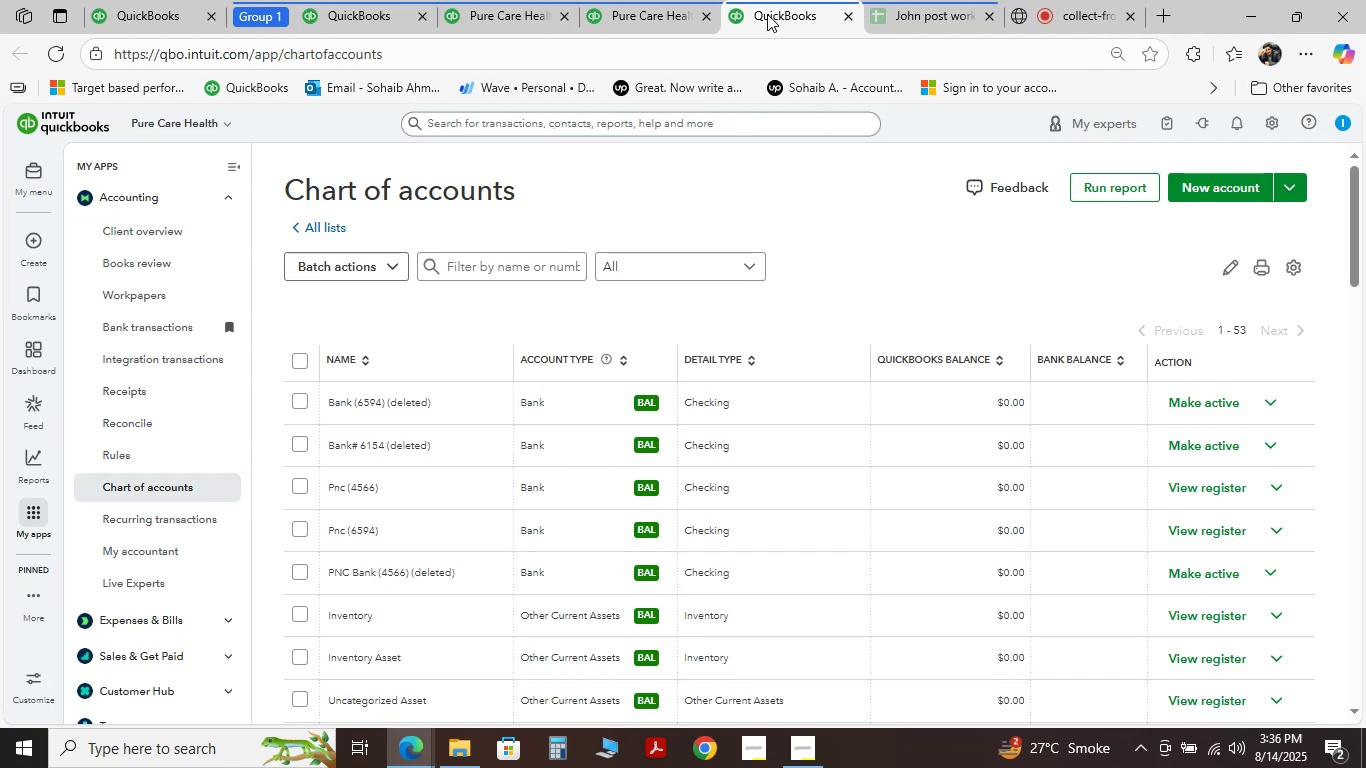 
left_click([969, 0])
 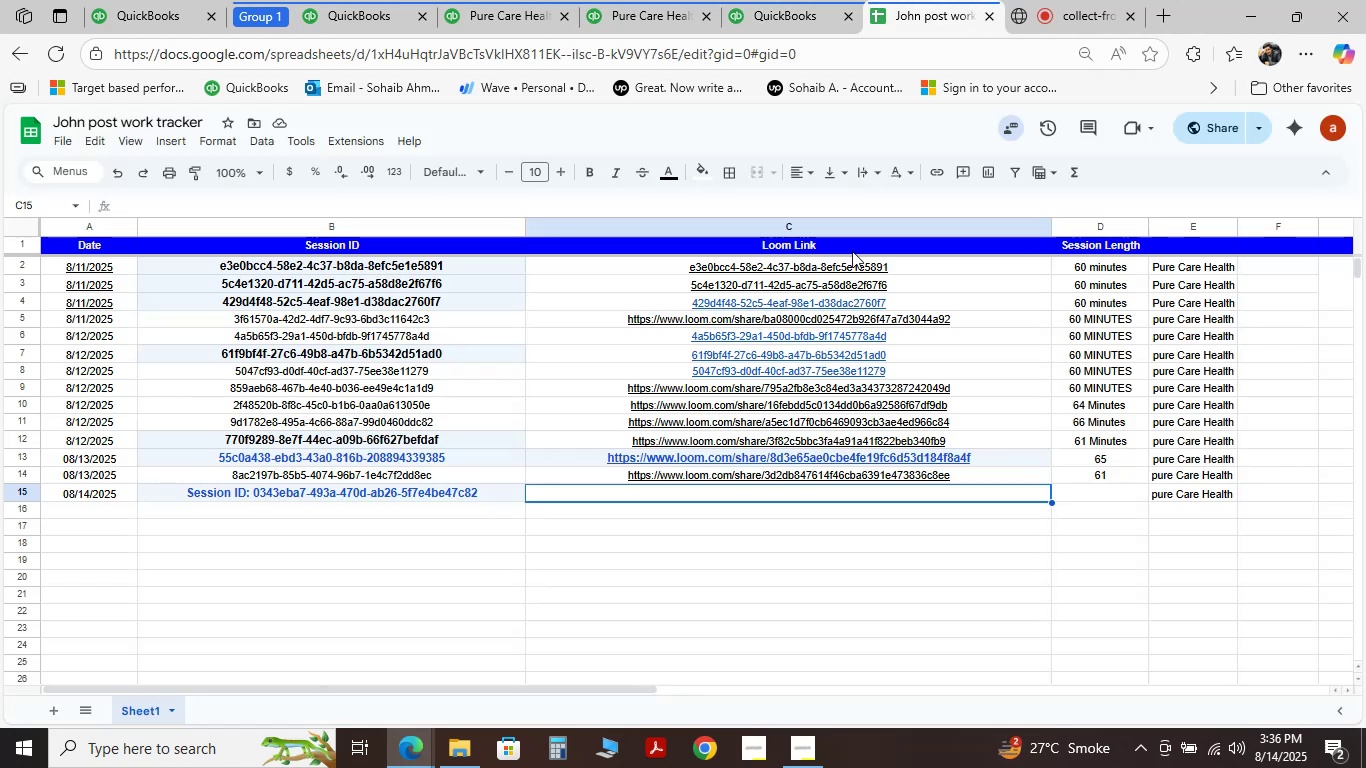 
left_click([783, 0])
 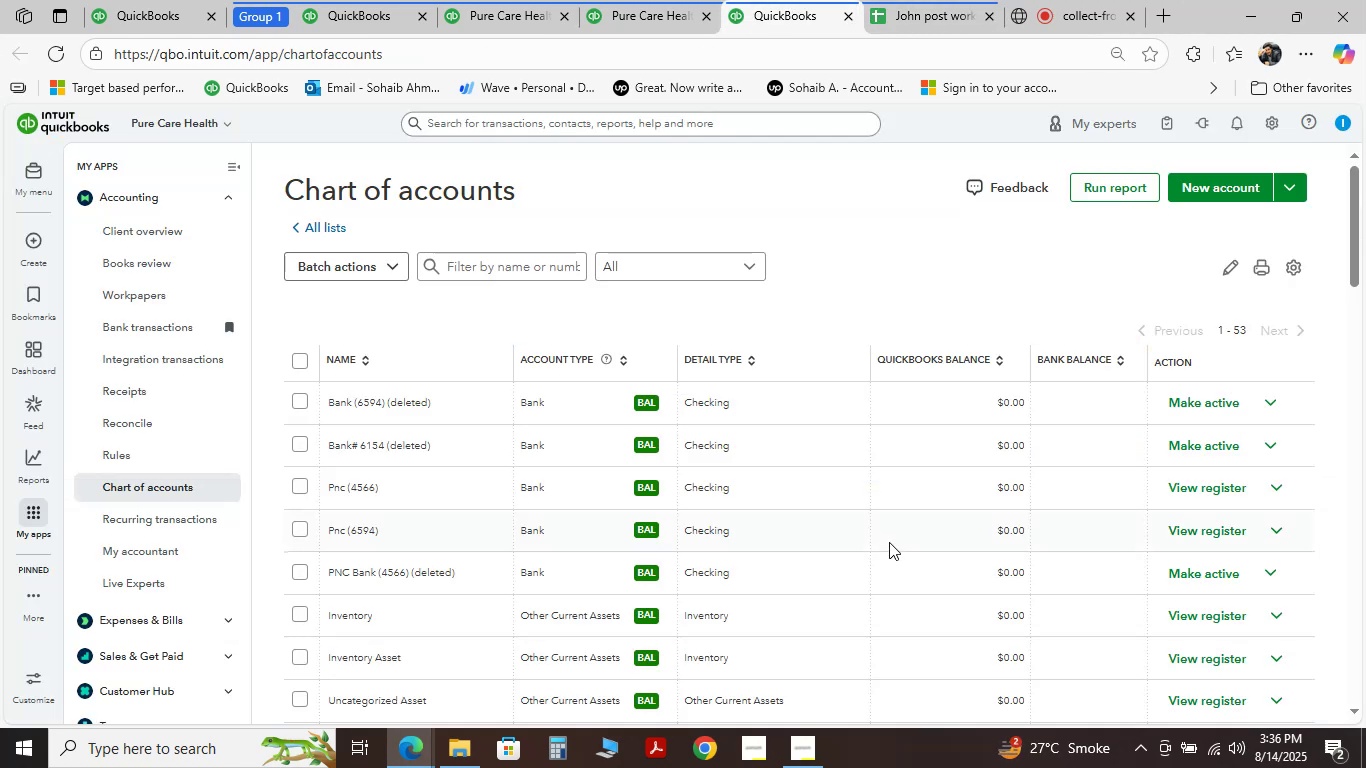 
scroll: coordinate [841, 531], scroll_direction: up, amount: 3.0
 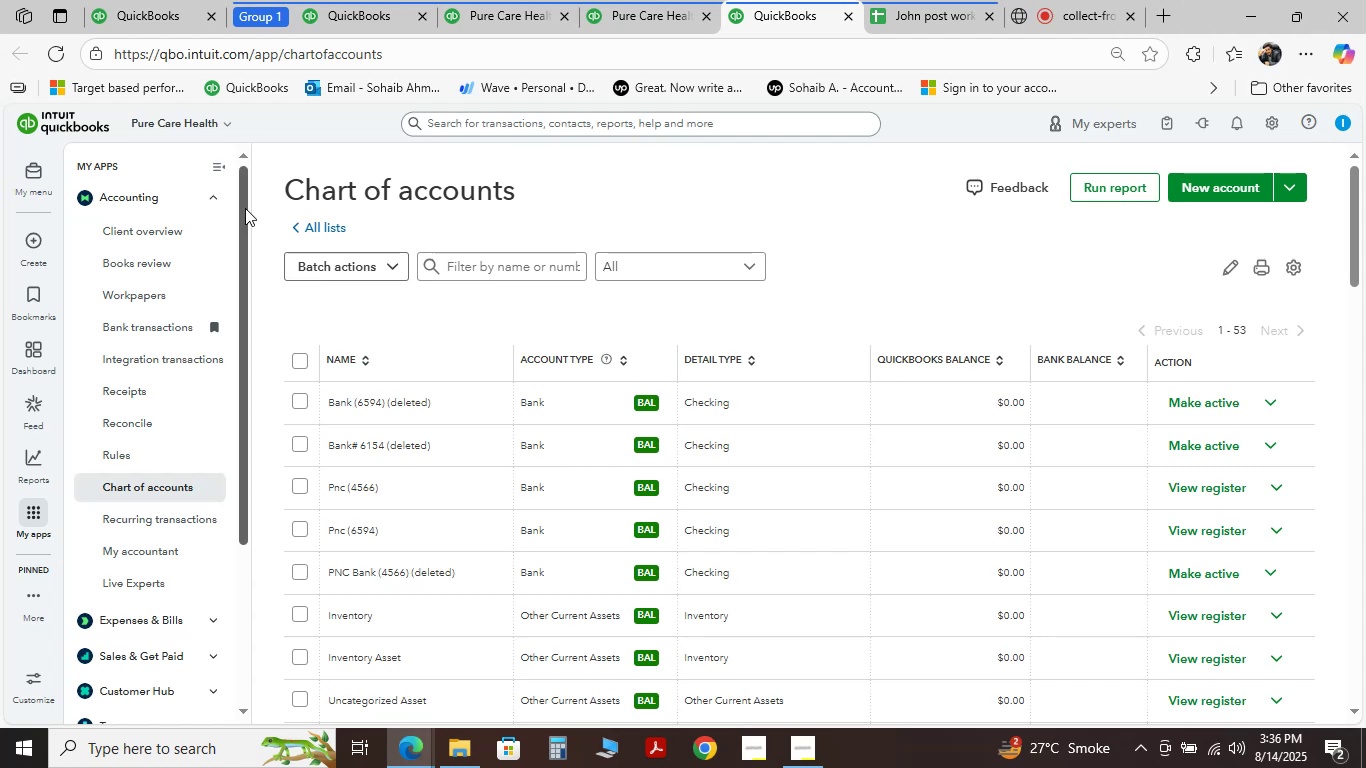 
left_click([622, 28])
 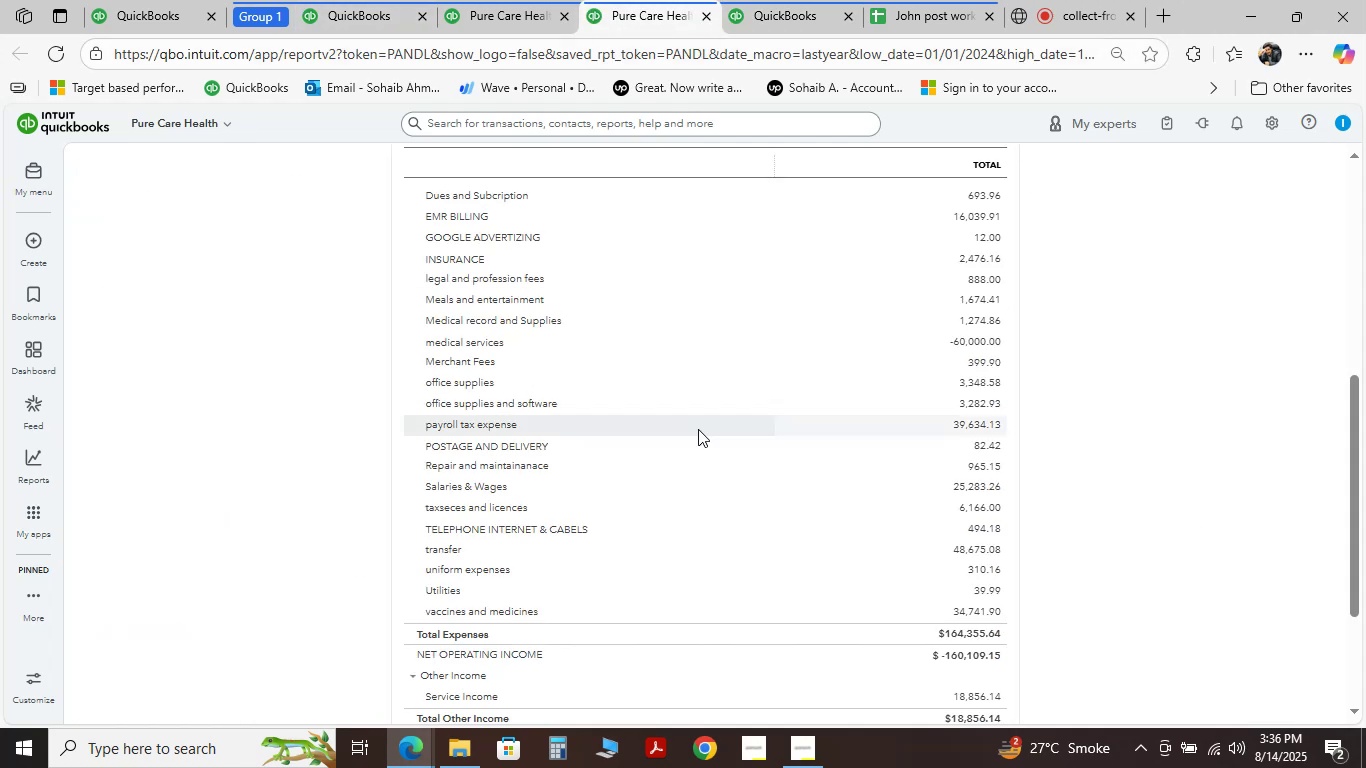 
scroll: coordinate [703, 439], scroll_direction: up, amount: 3.0
 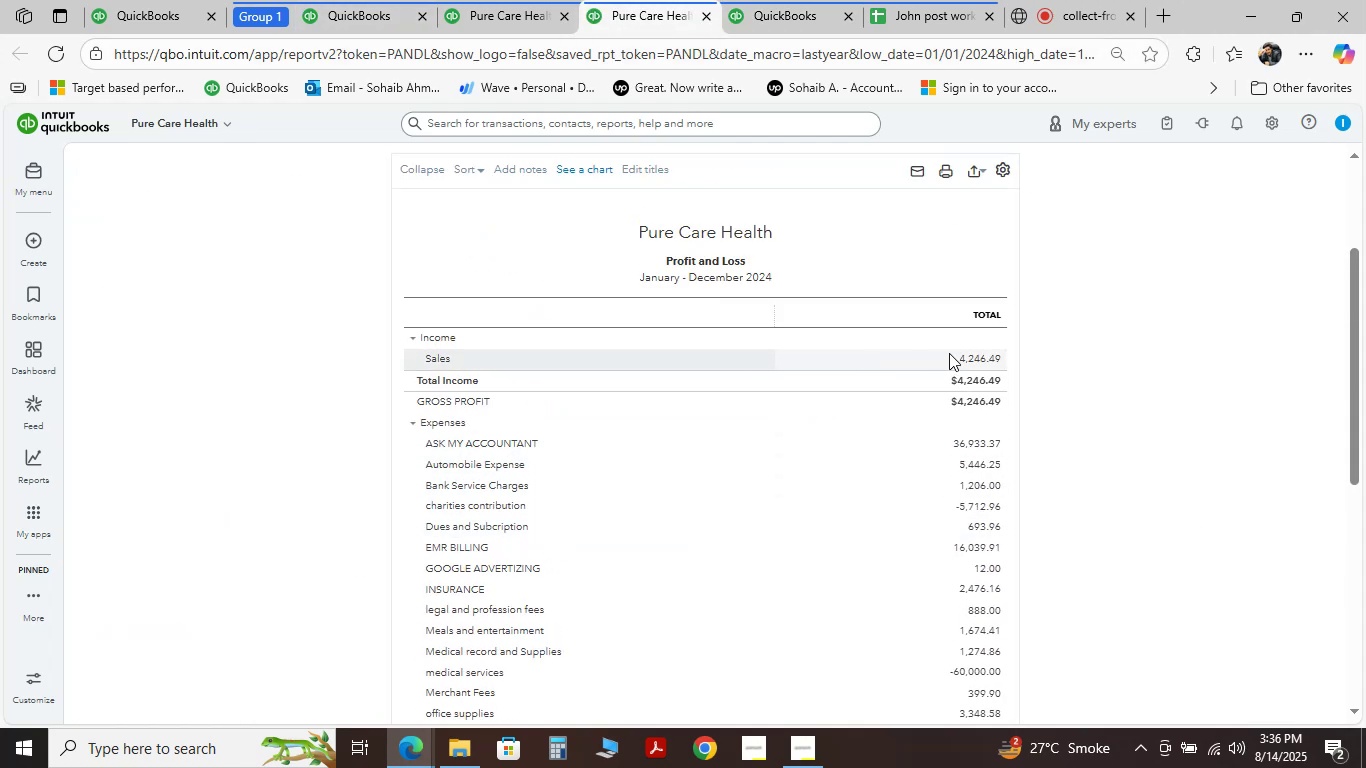 
left_click([975, 358])
 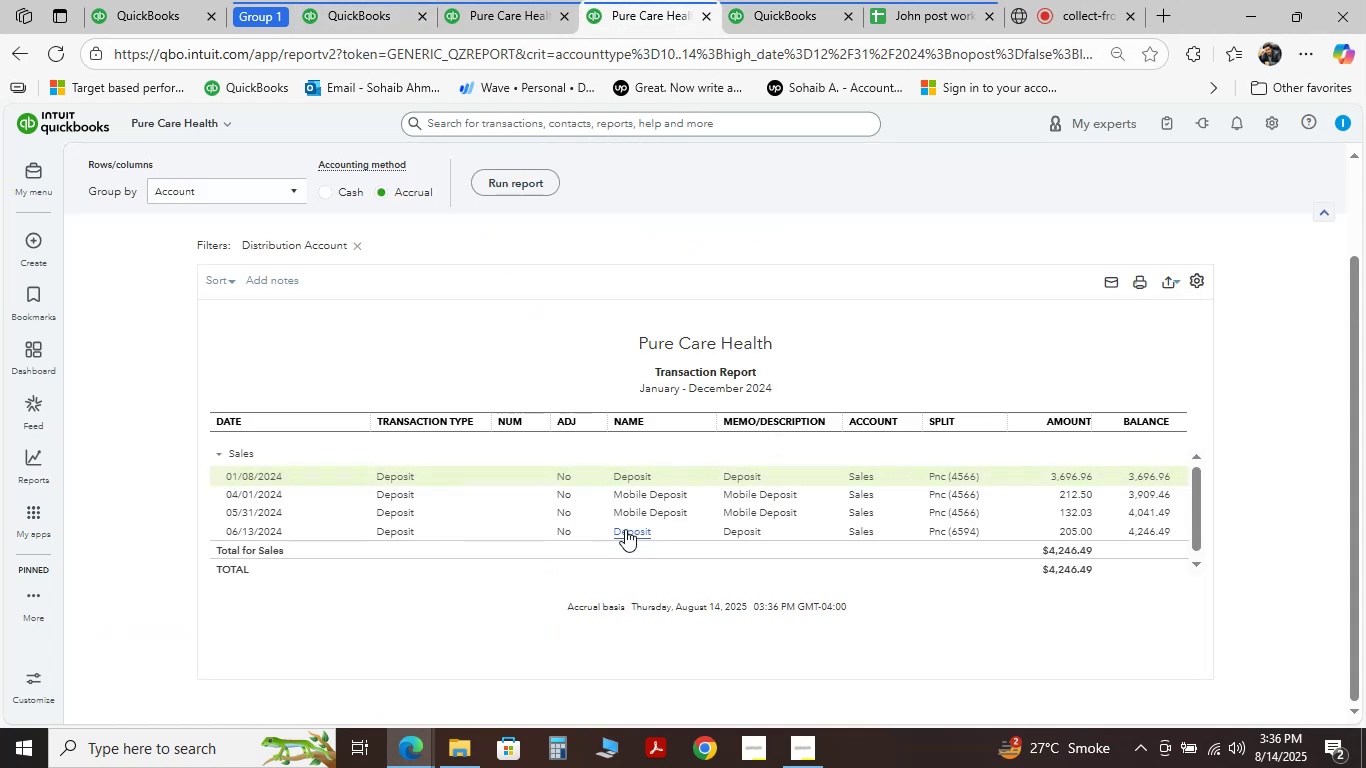 
scroll: coordinate [625, 529], scroll_direction: down, amount: 1.0
 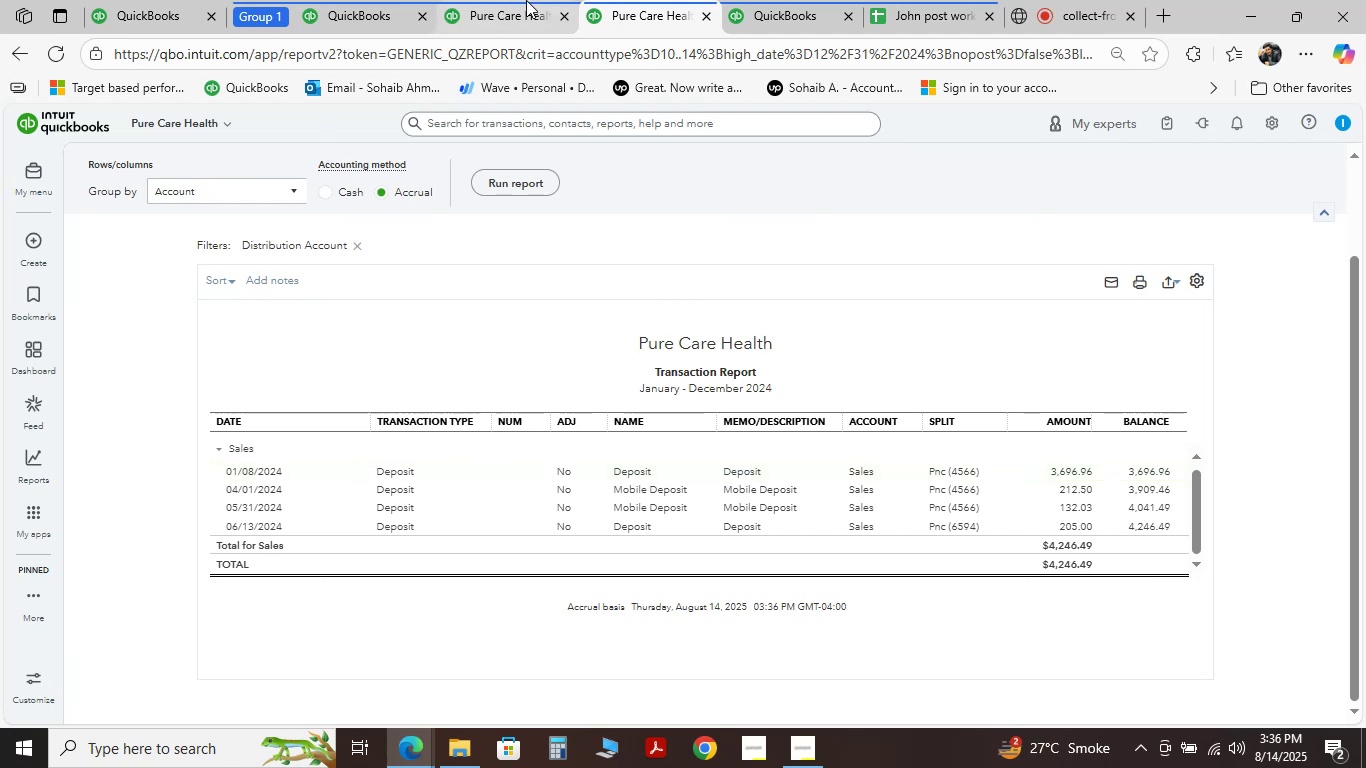 
left_click([525, 0])
 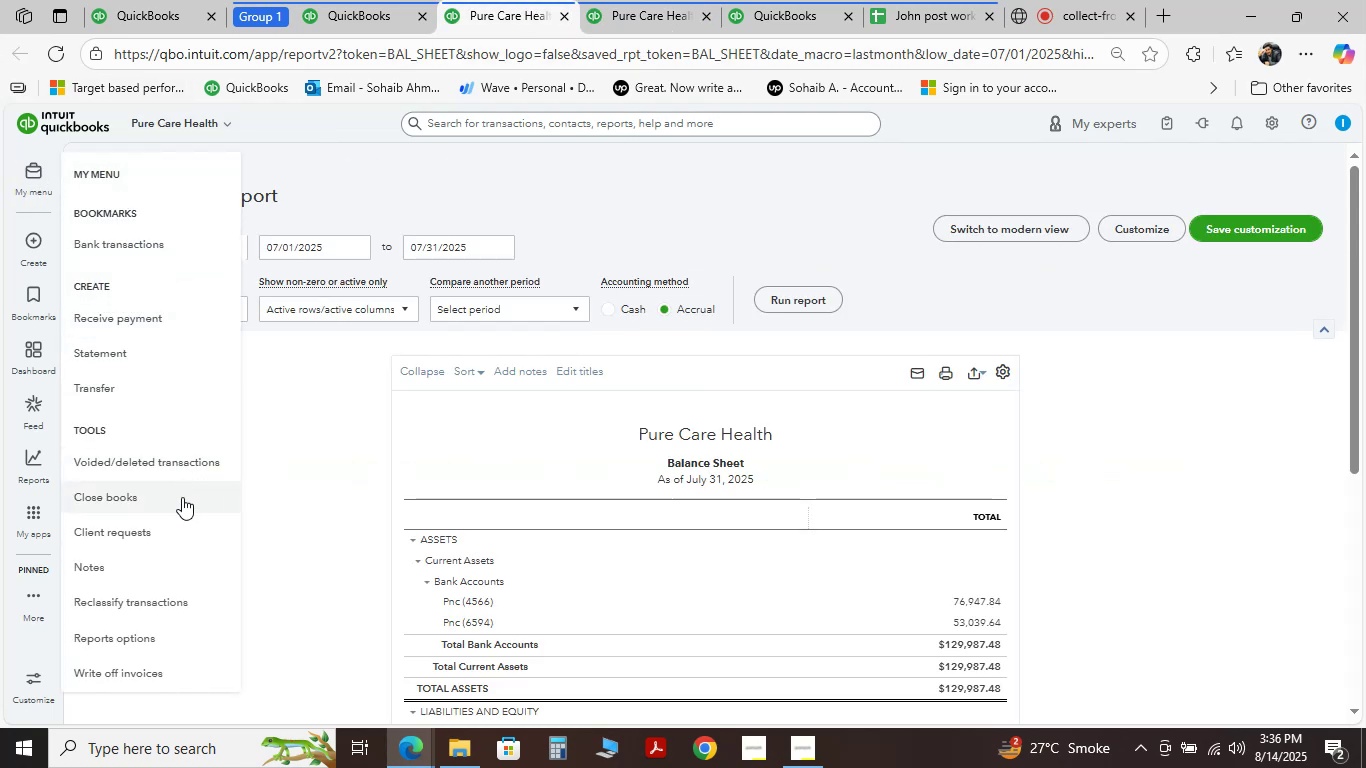 
wait(5.39)
 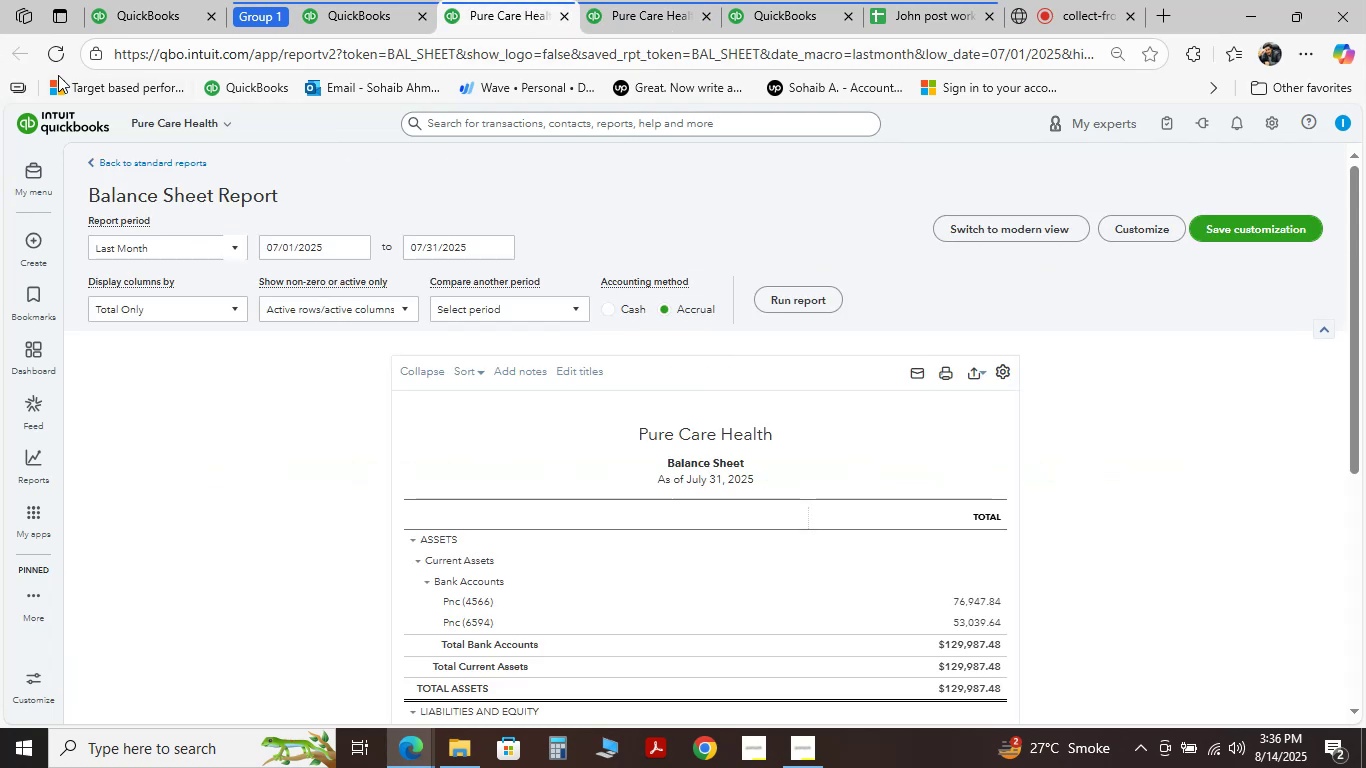 
right_click([158, 607])
 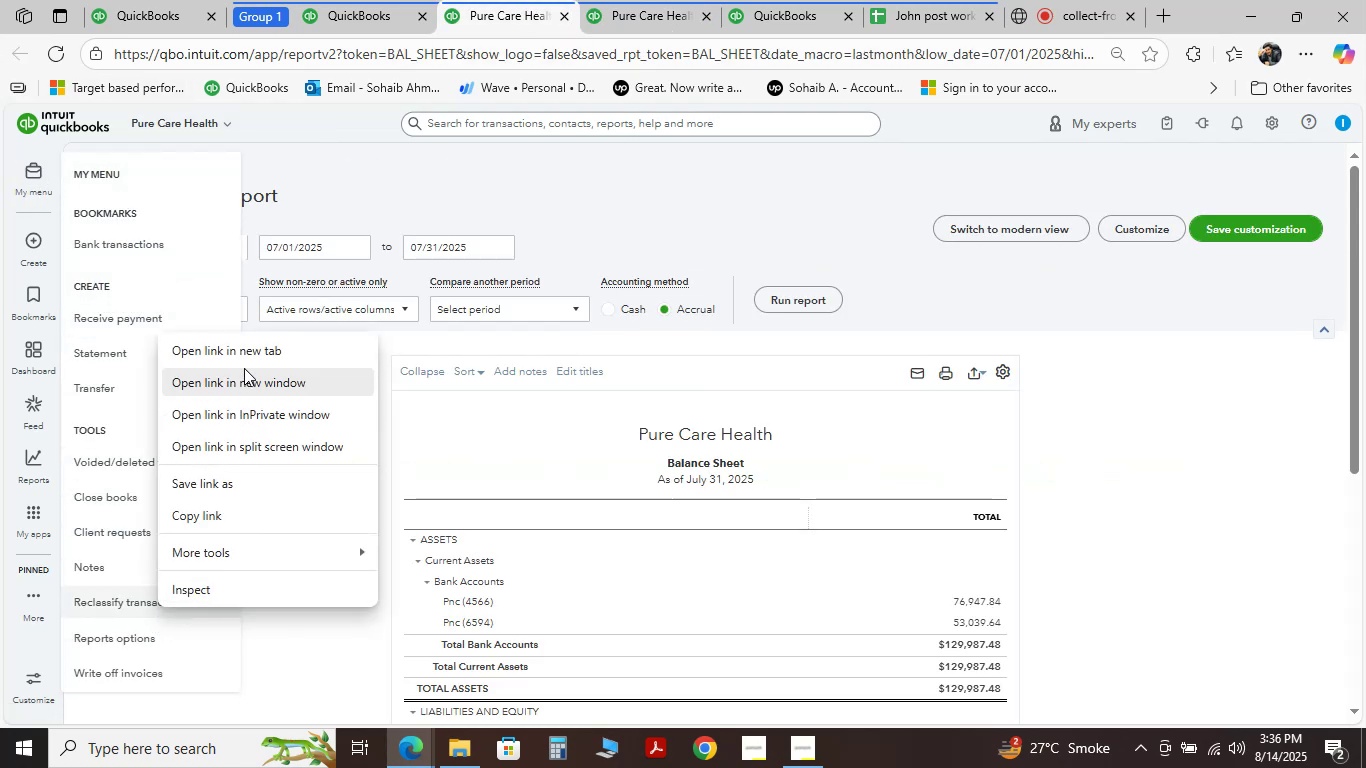 
left_click([241, 359])
 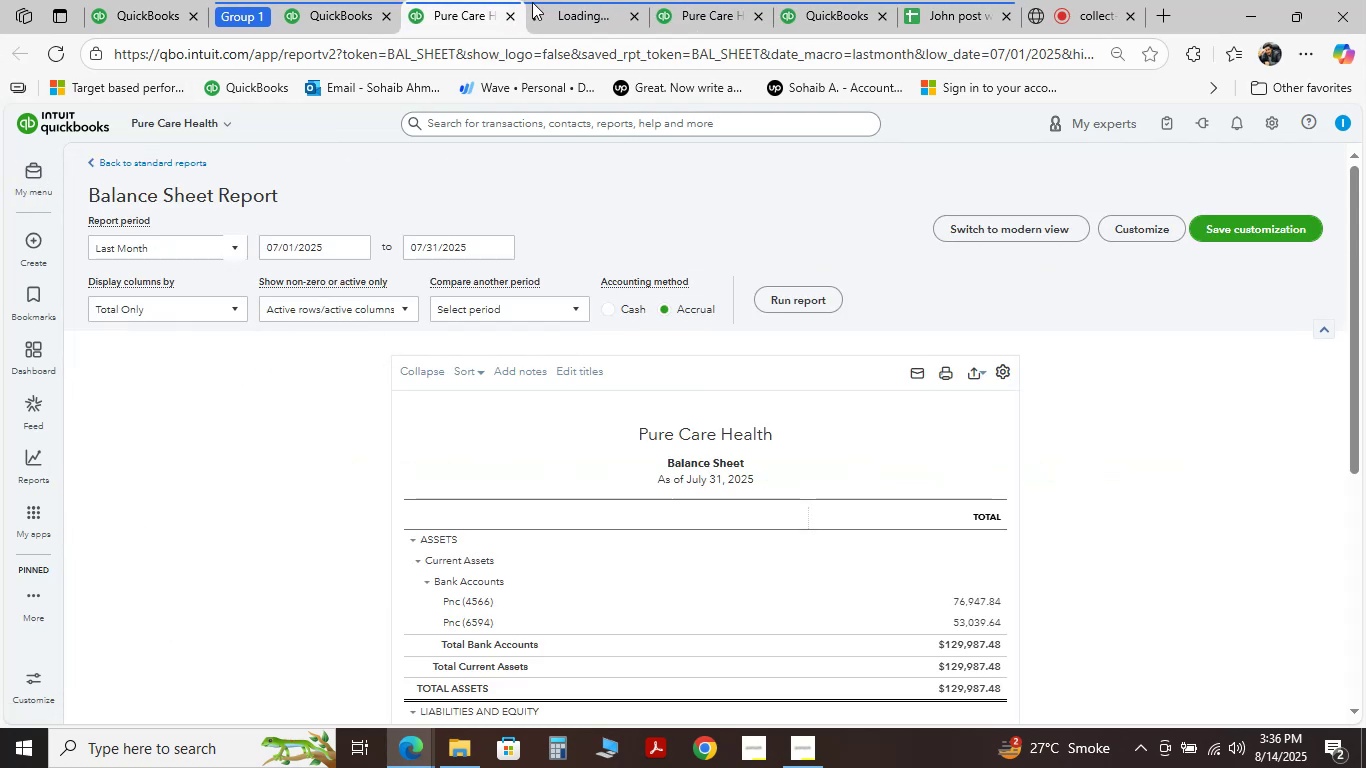 
left_click_drag(start_coordinate=[570, 9], to_coordinate=[683, 9])
 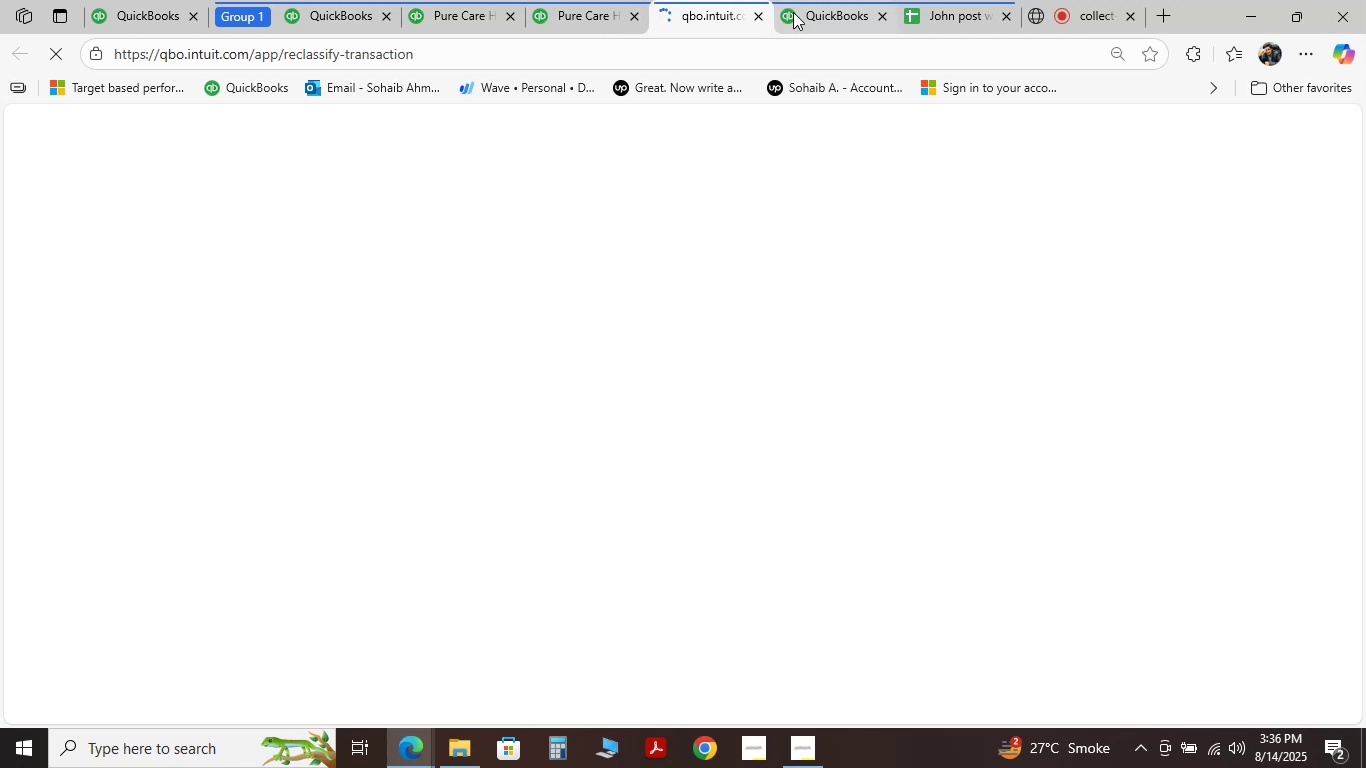 
left_click([809, 10])
 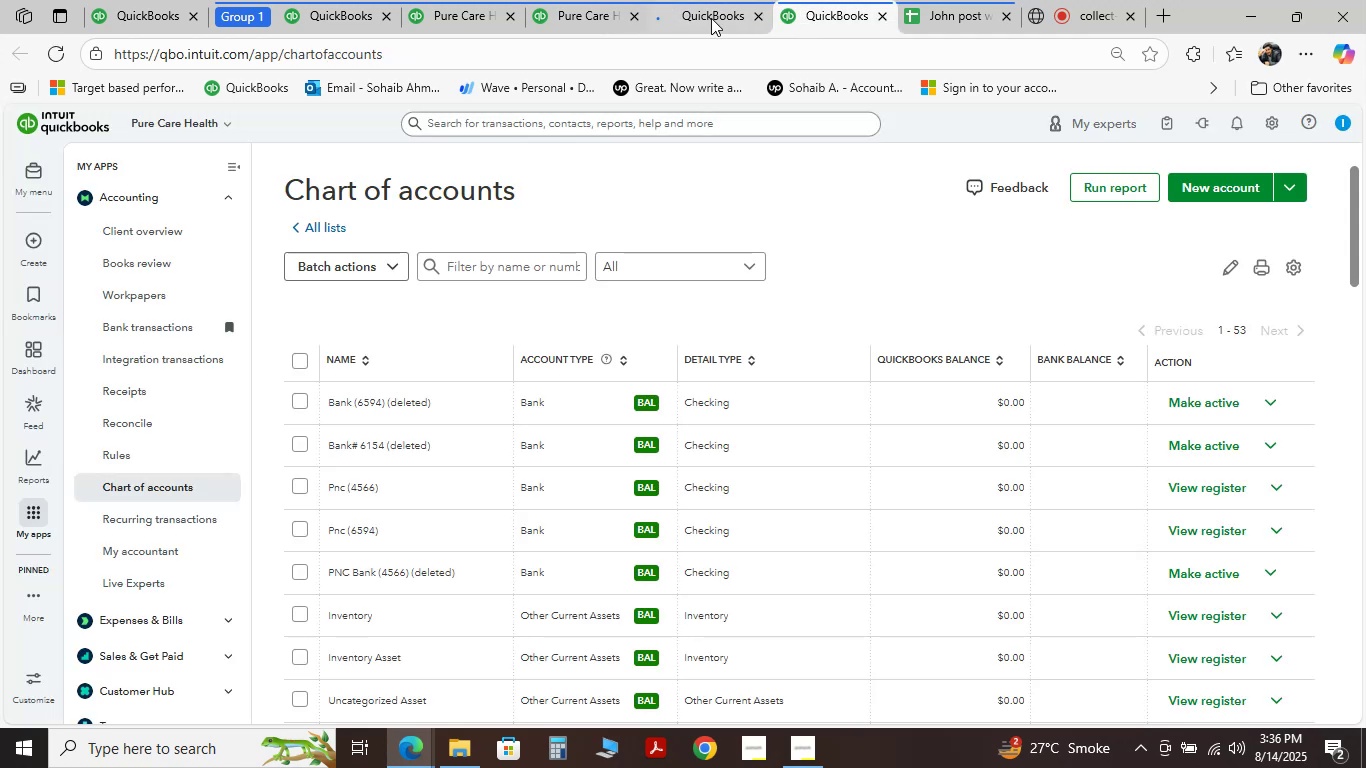 
left_click([683, 17])
 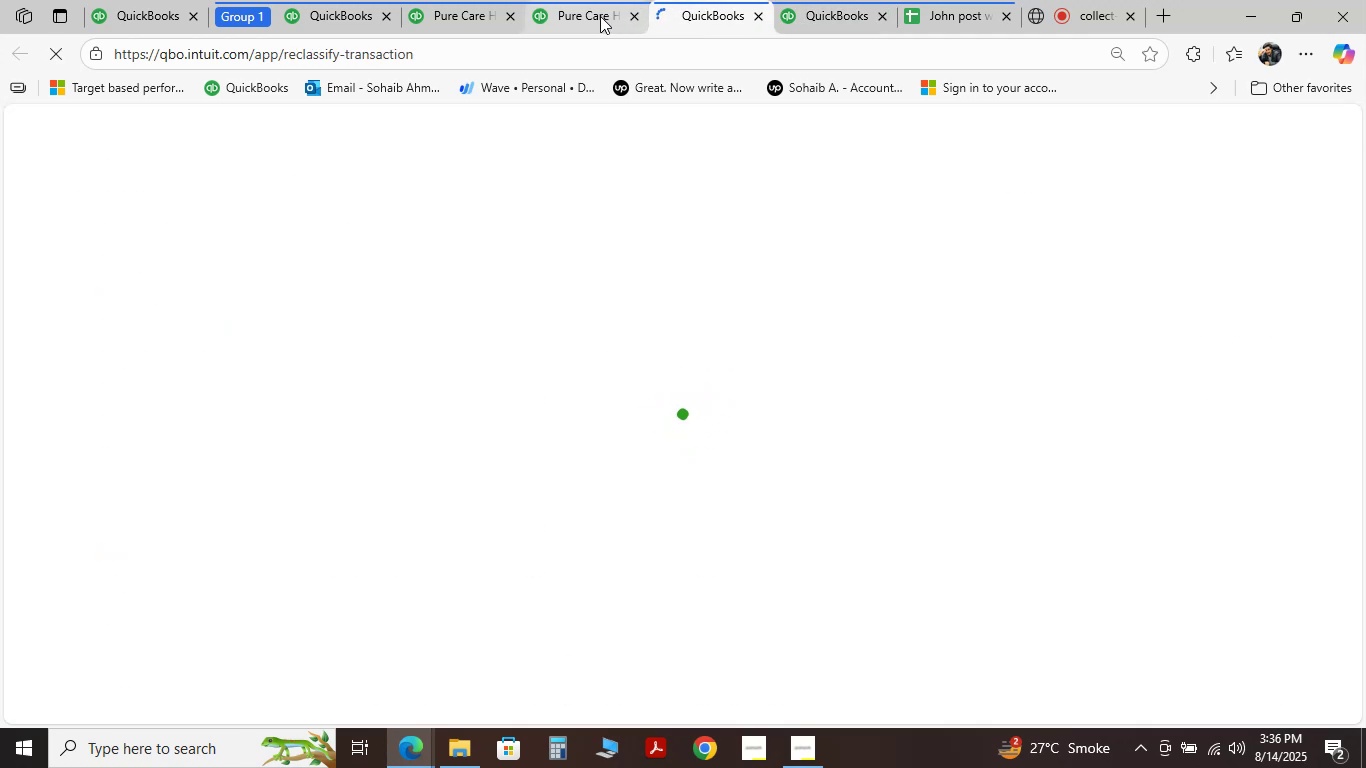 
left_click([592, 16])
 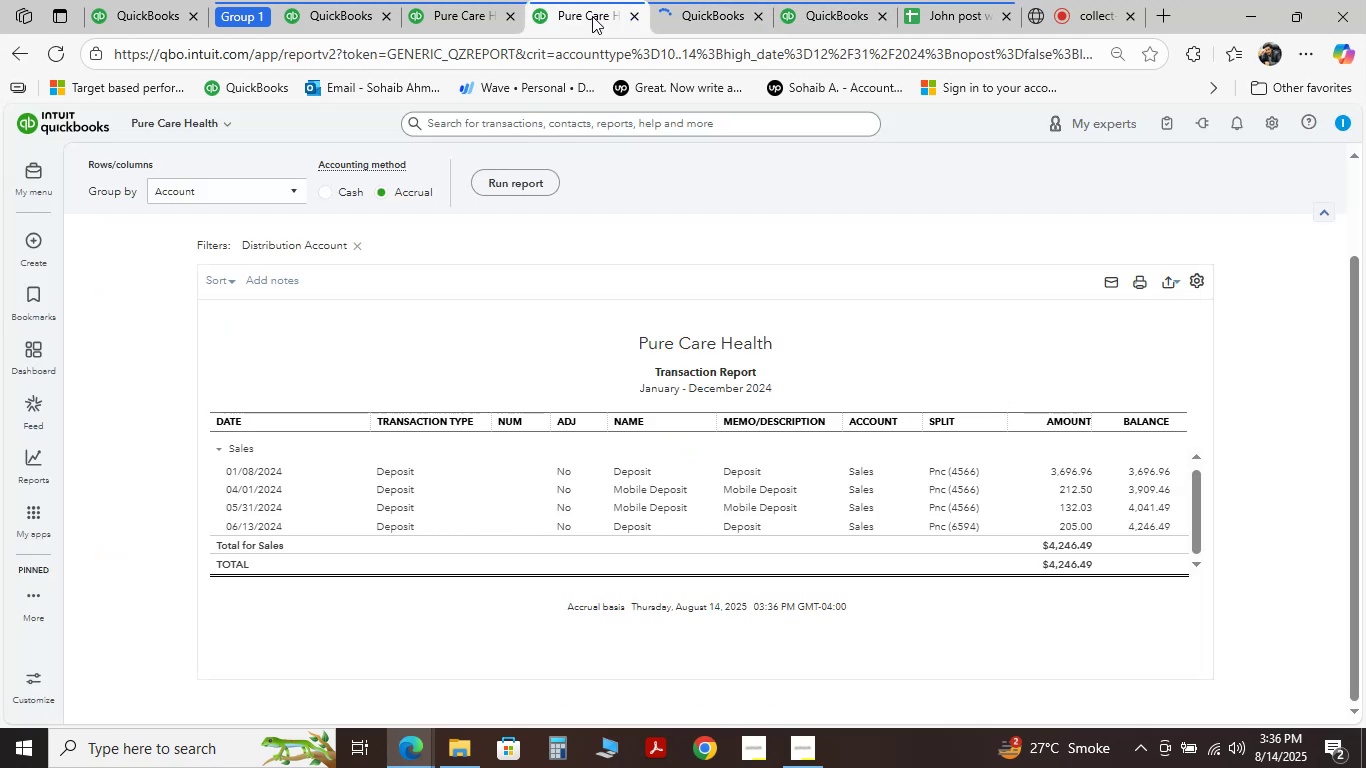 
left_click_drag(start_coordinate=[592, 16], to_coordinate=[581, 16])
 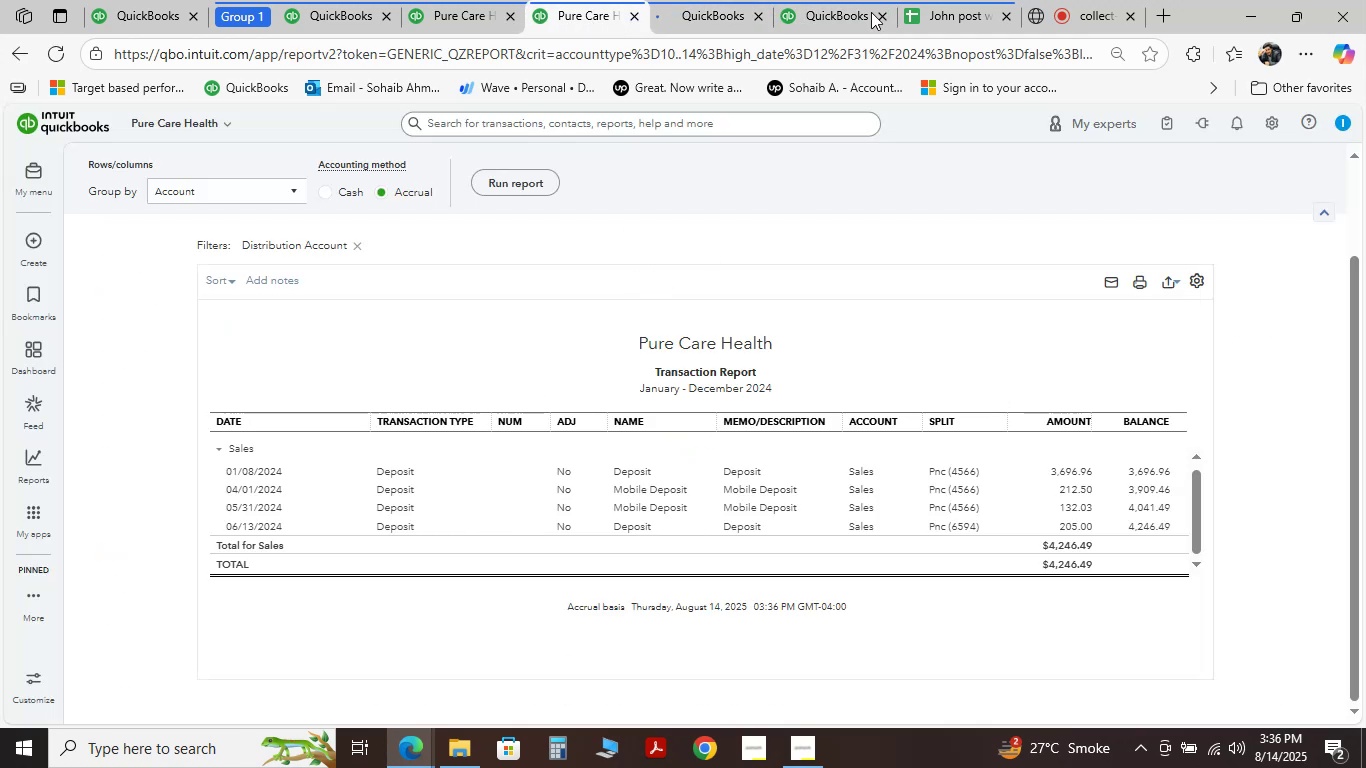 
left_click([846, 6])
 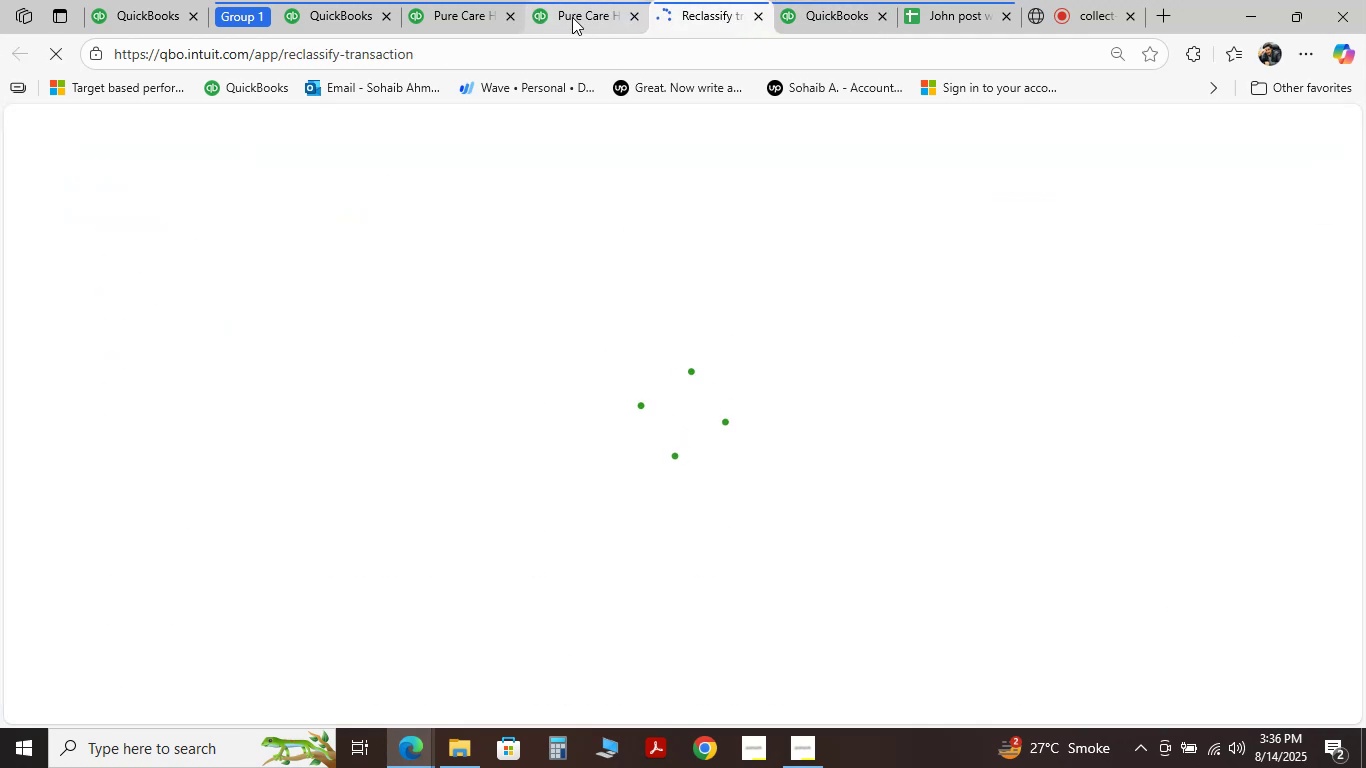 
left_click([572, 17])
 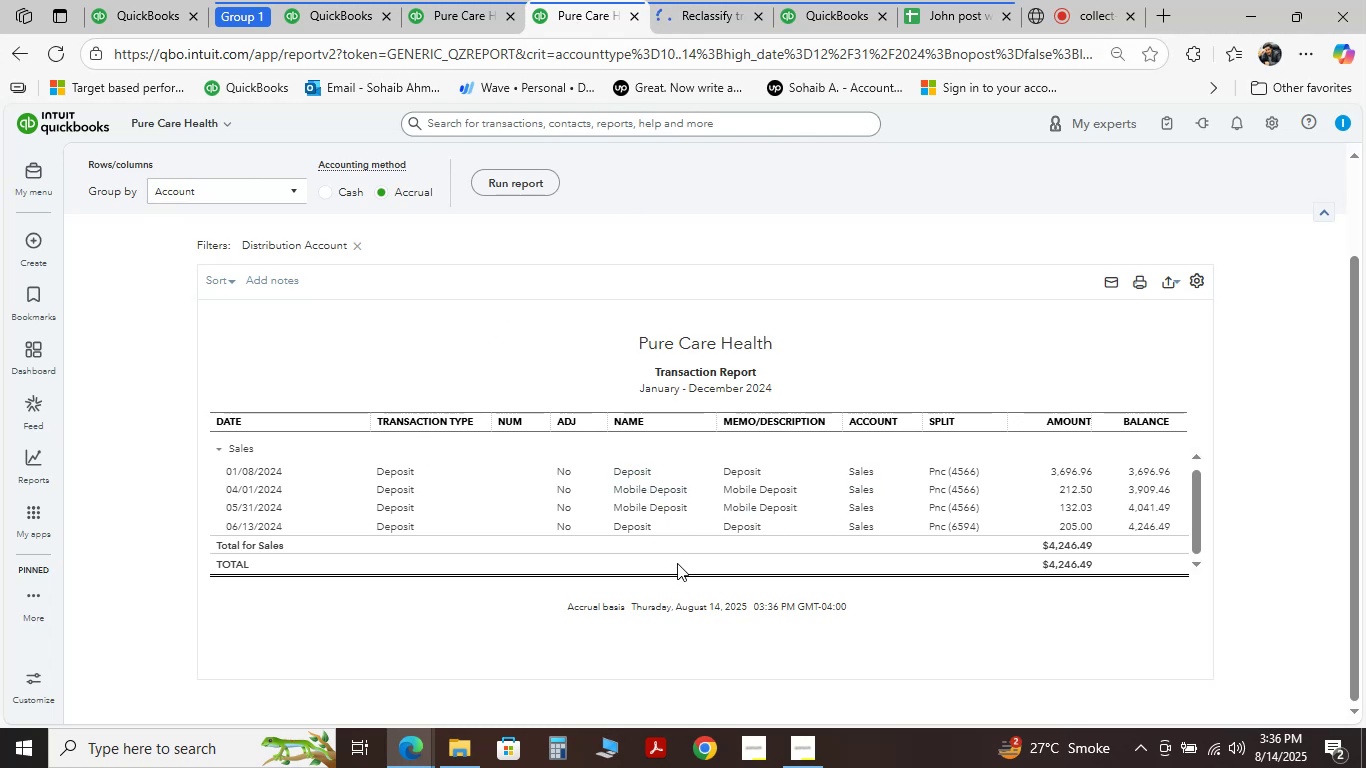 
wait(9.45)
 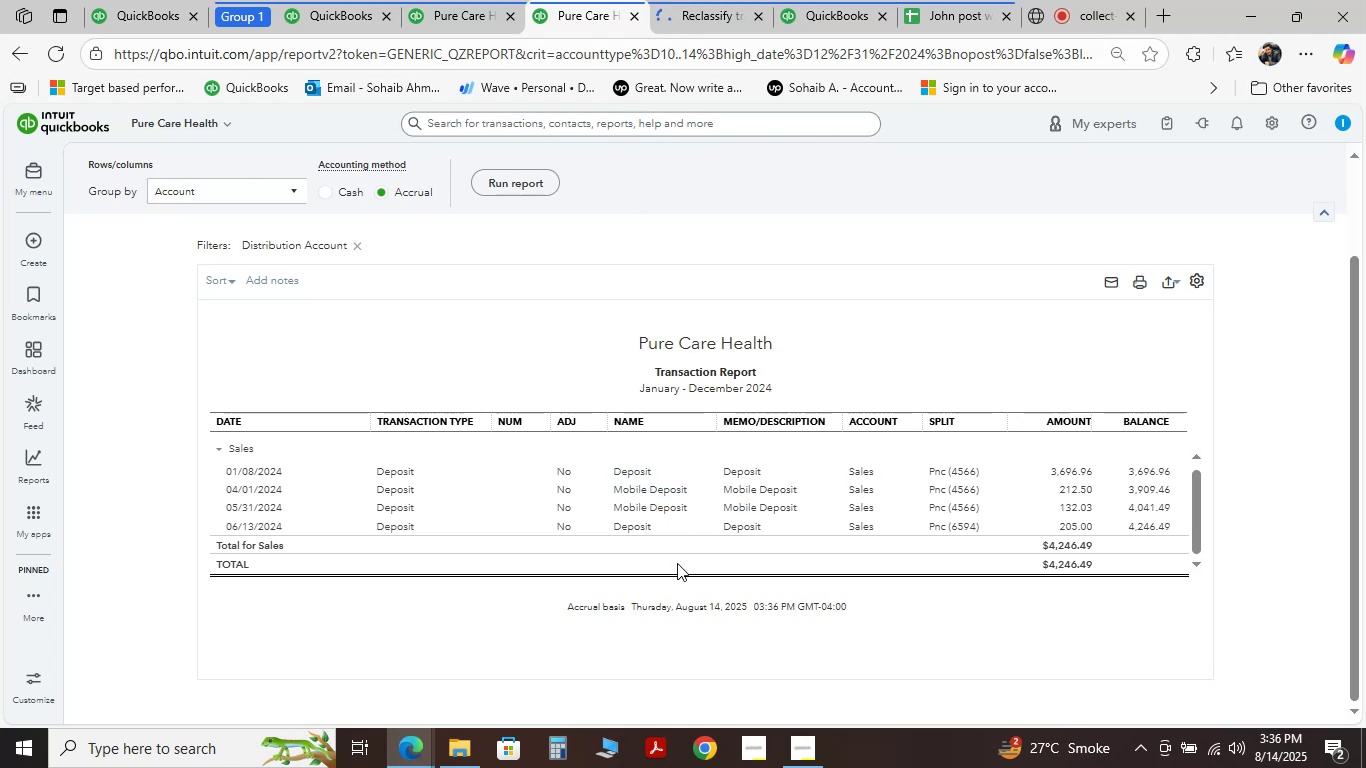 
left_click([665, 0])
 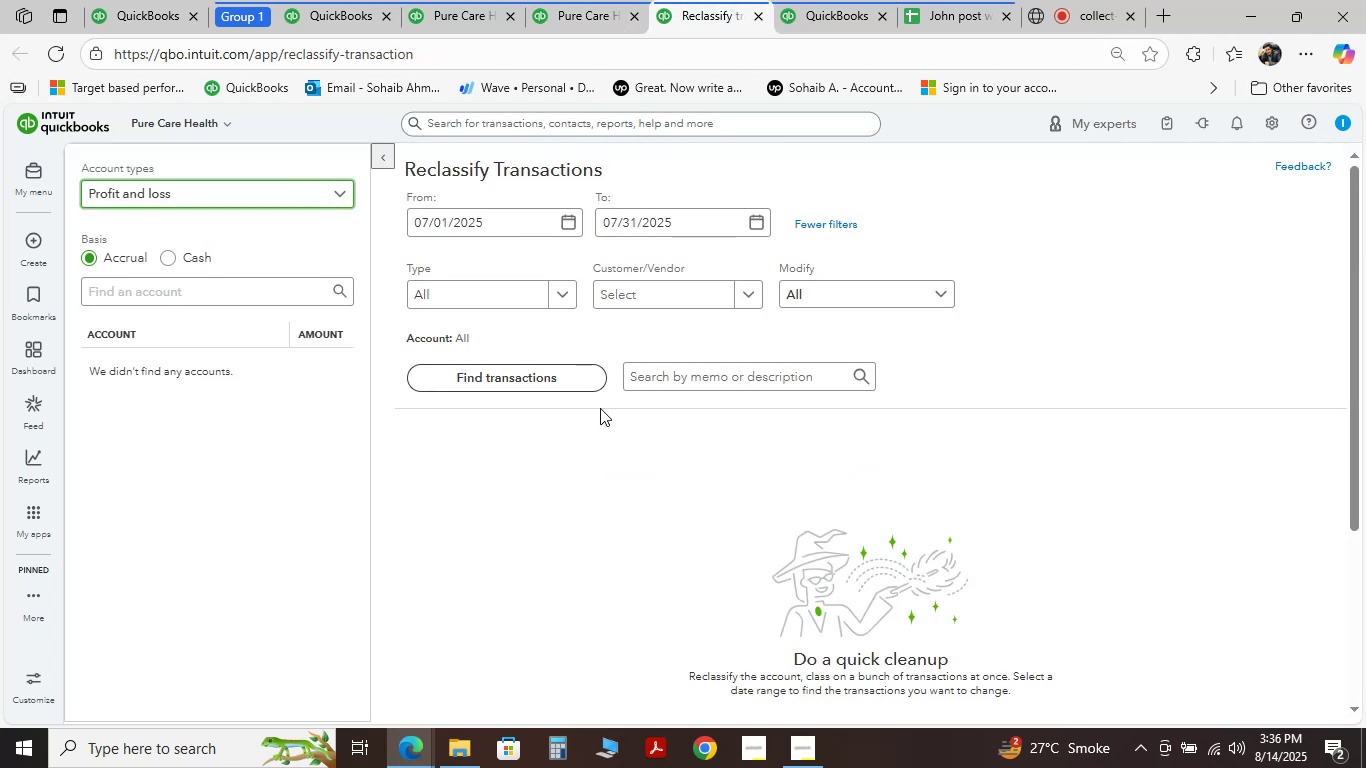 
scroll: coordinate [543, 400], scroll_direction: up, amount: 4.0
 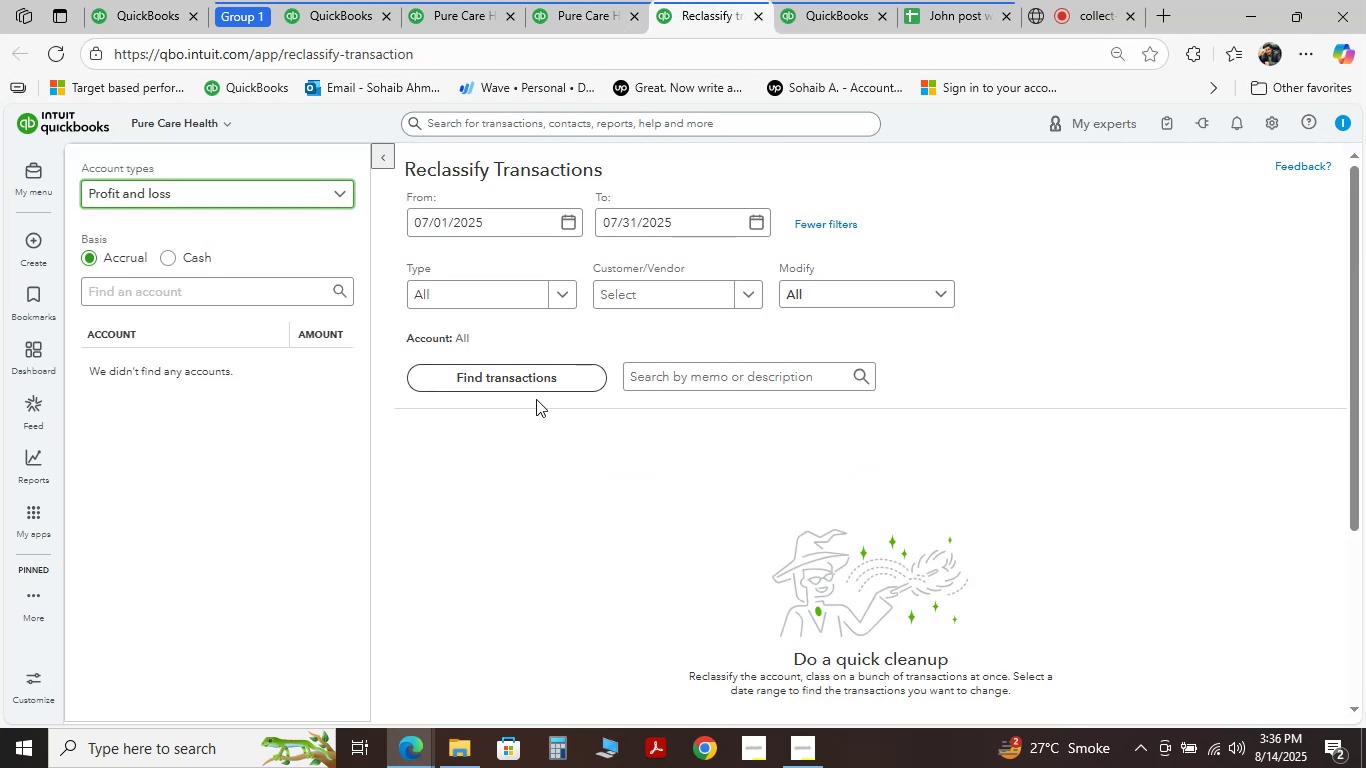 
scroll: coordinate [524, 398], scroll_direction: none, amount: 0.0
 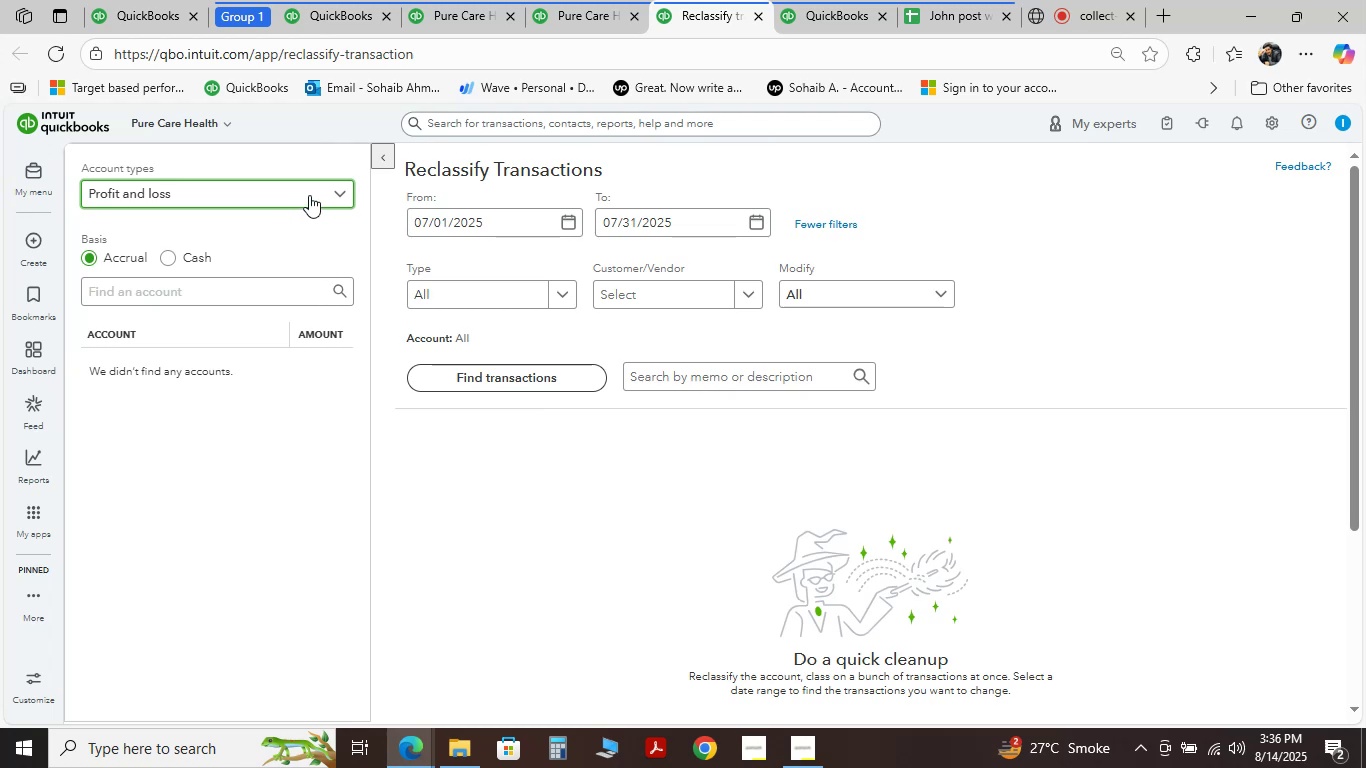 
left_click([469, 230])
 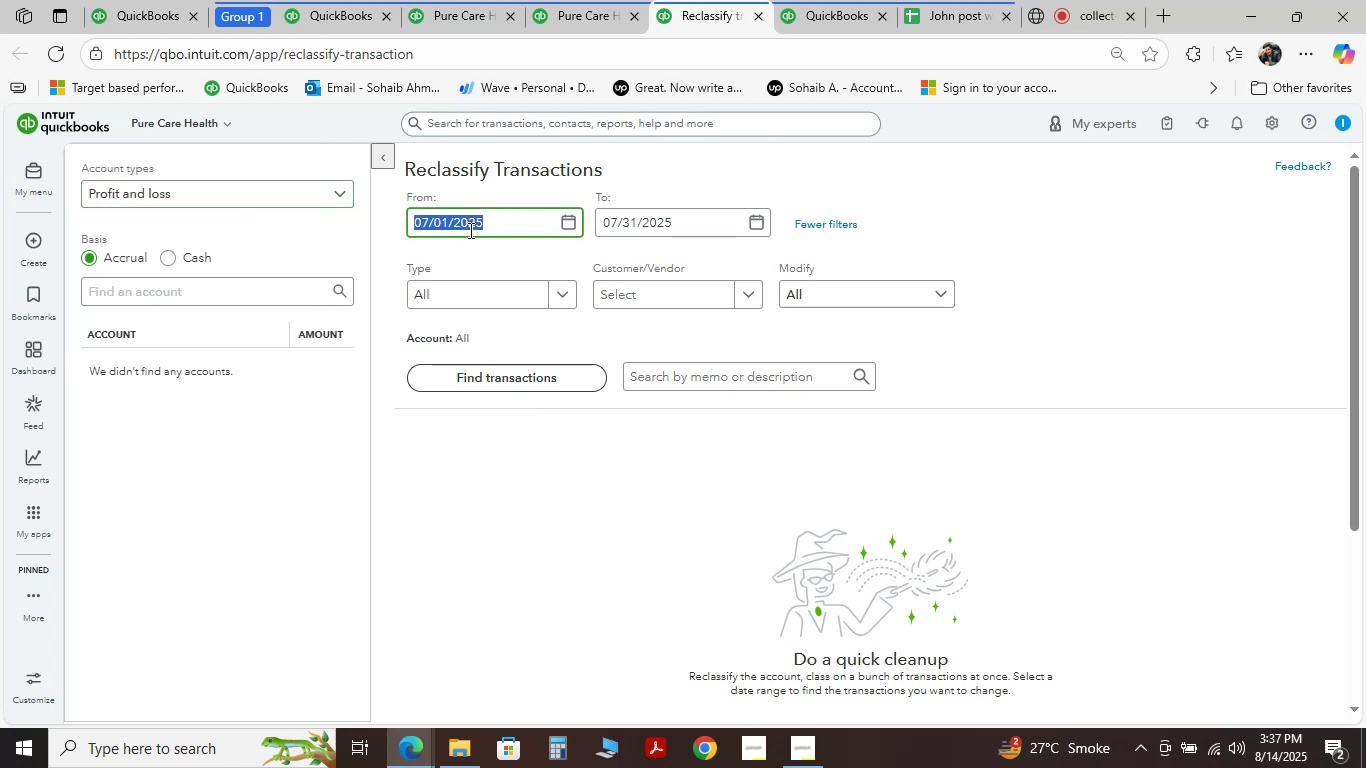 
wait(6.86)
 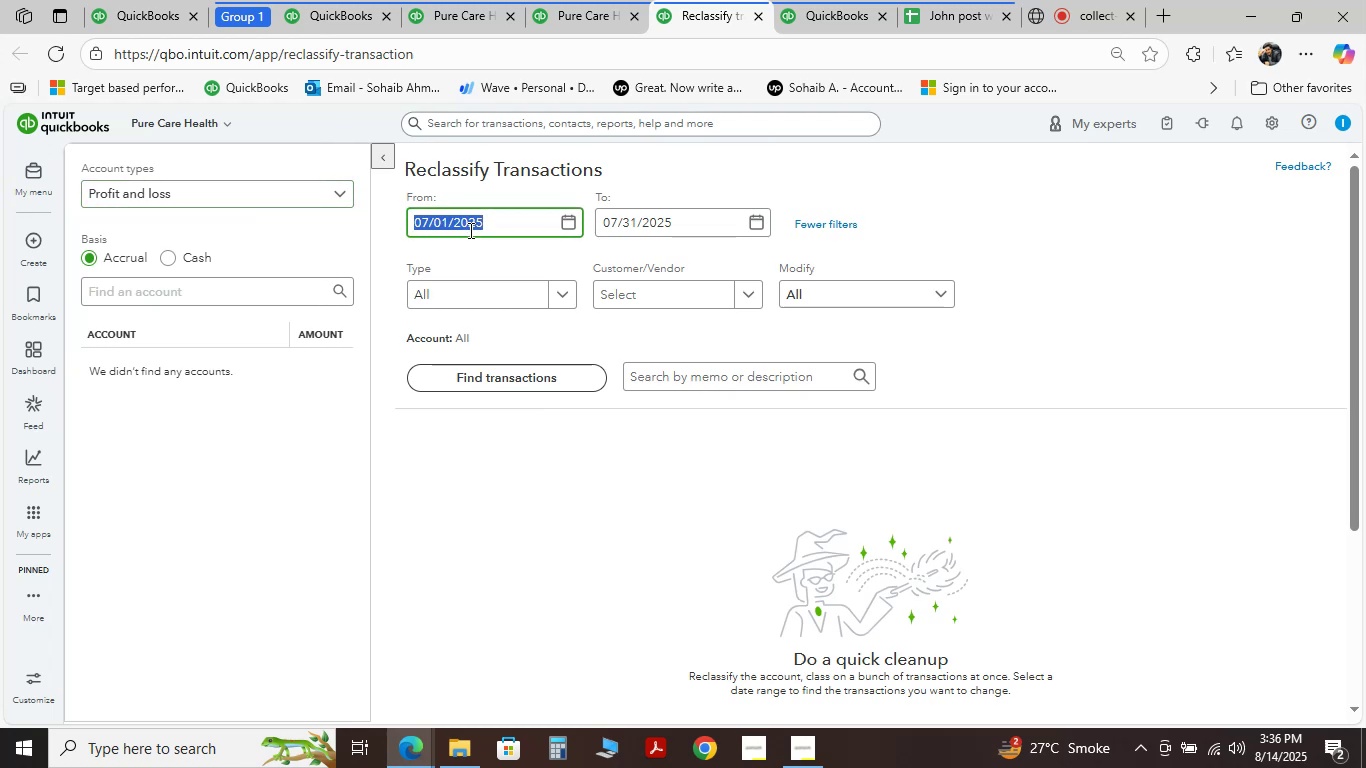 
key(Numpad1)
 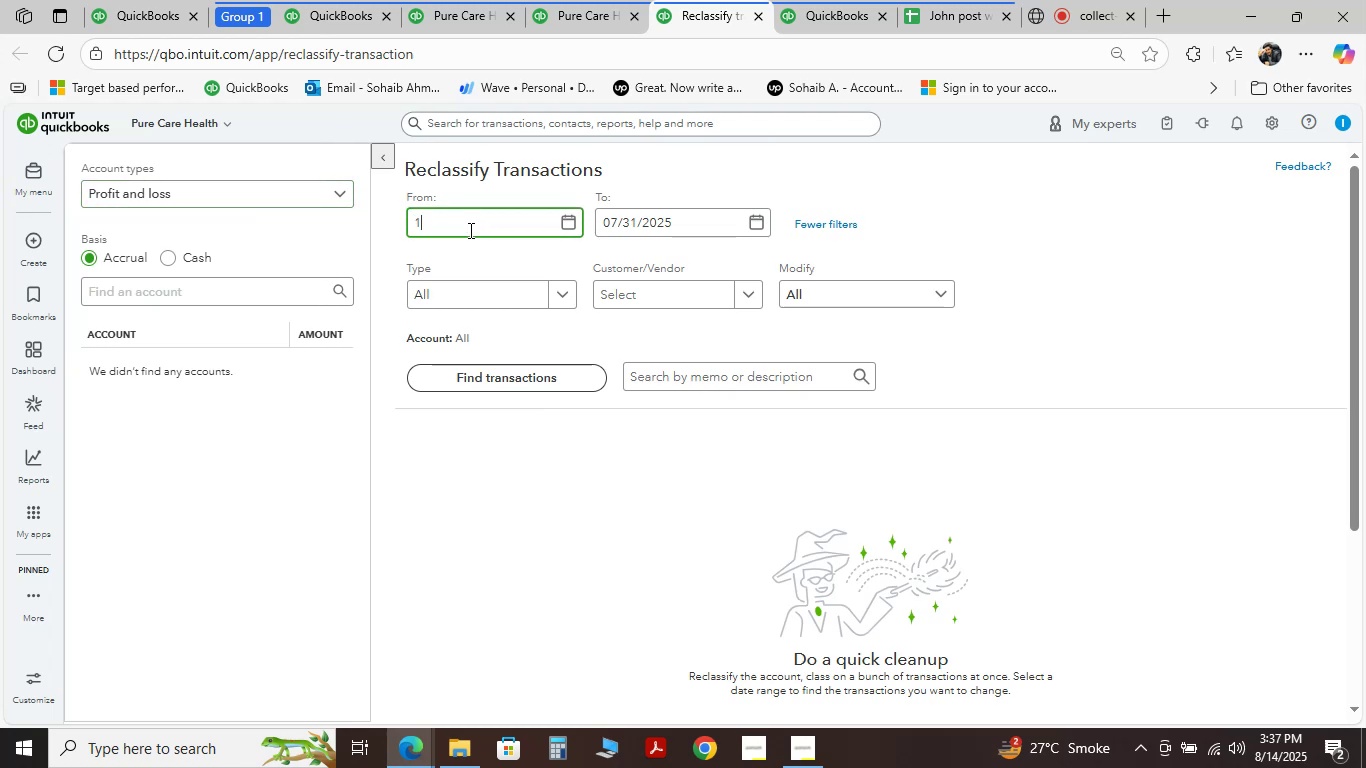 
key(NumpadDivide)
 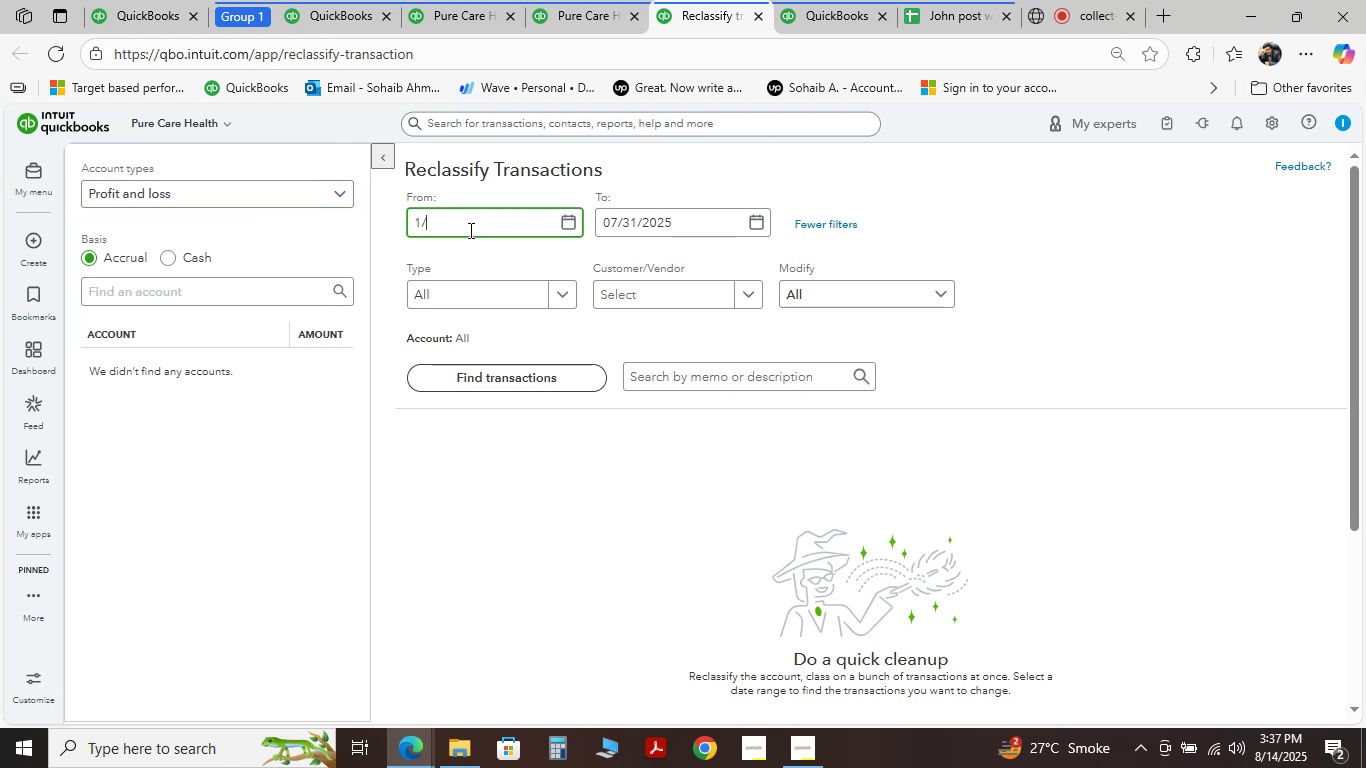 
key(Numpad1)
 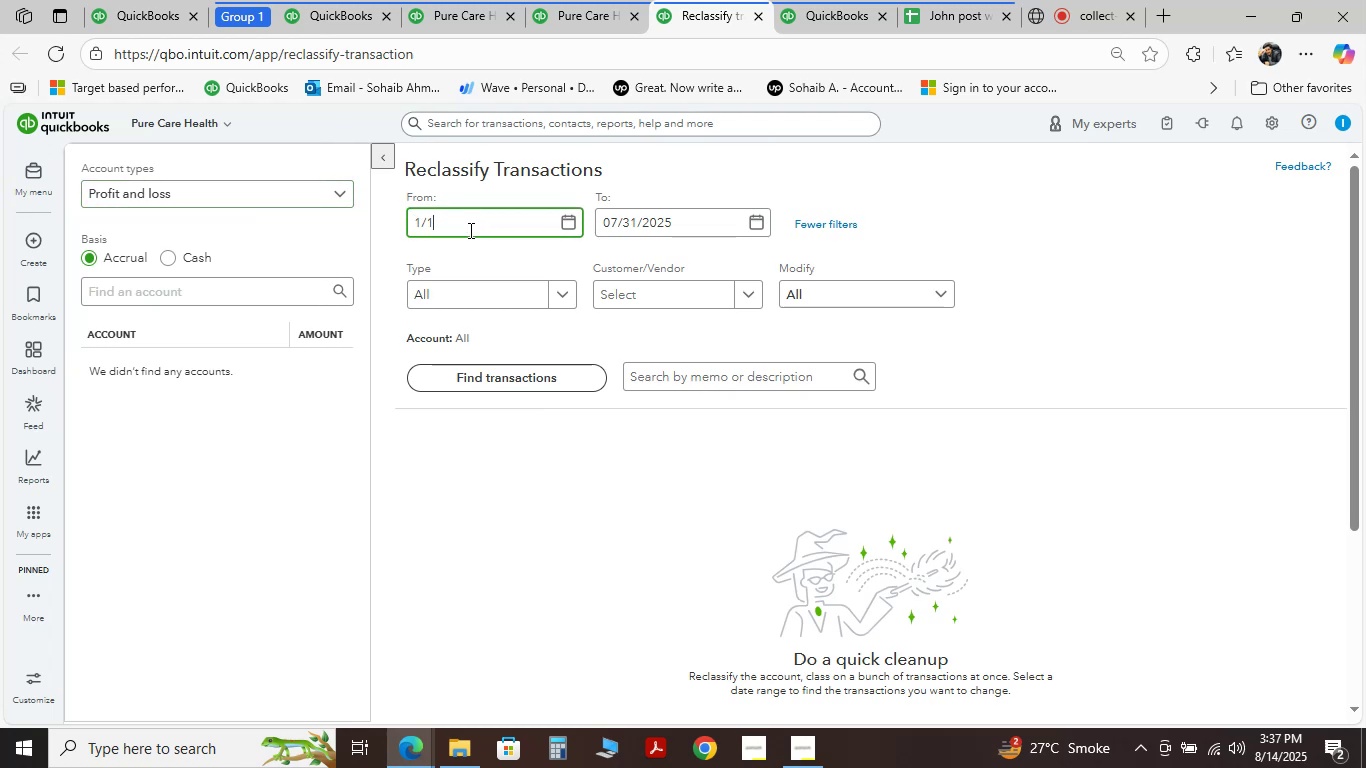 
key(NumpadDivide)
 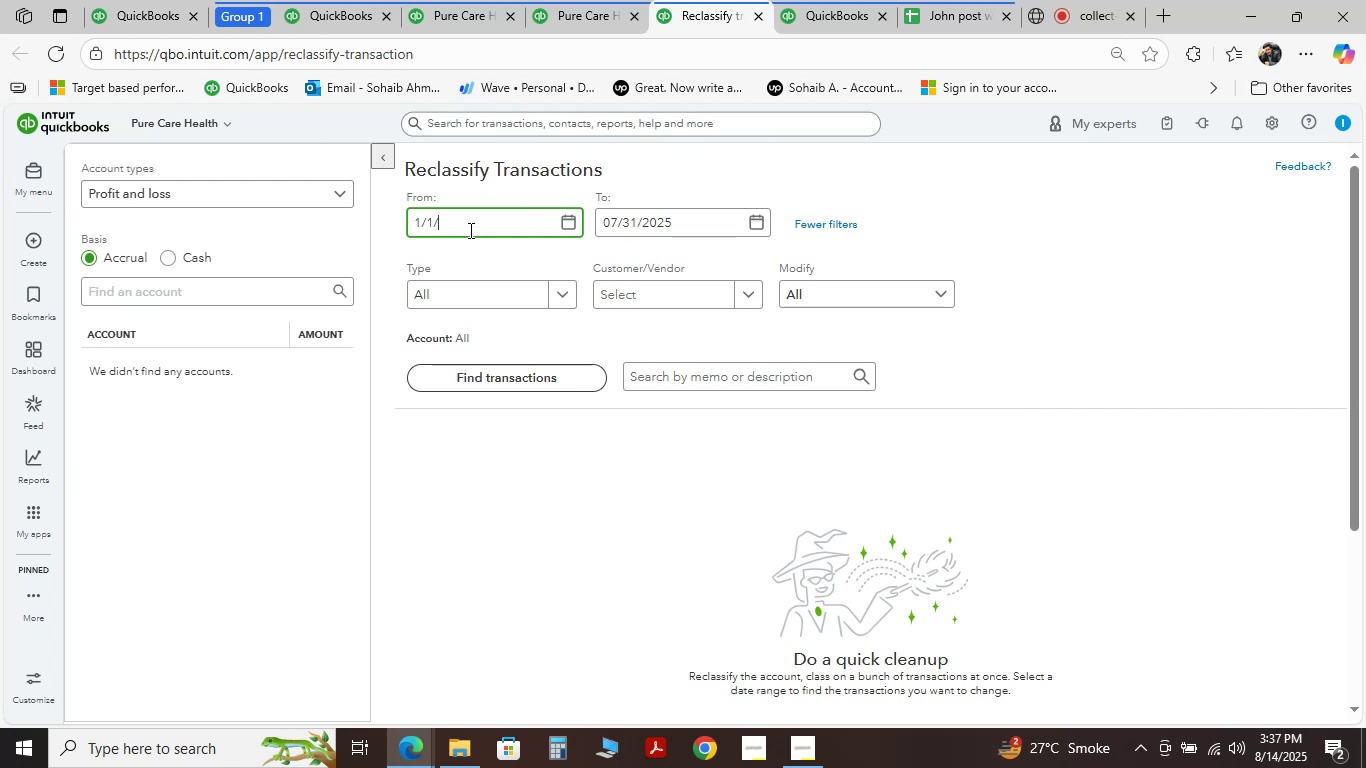 
key(Numpad2)
 